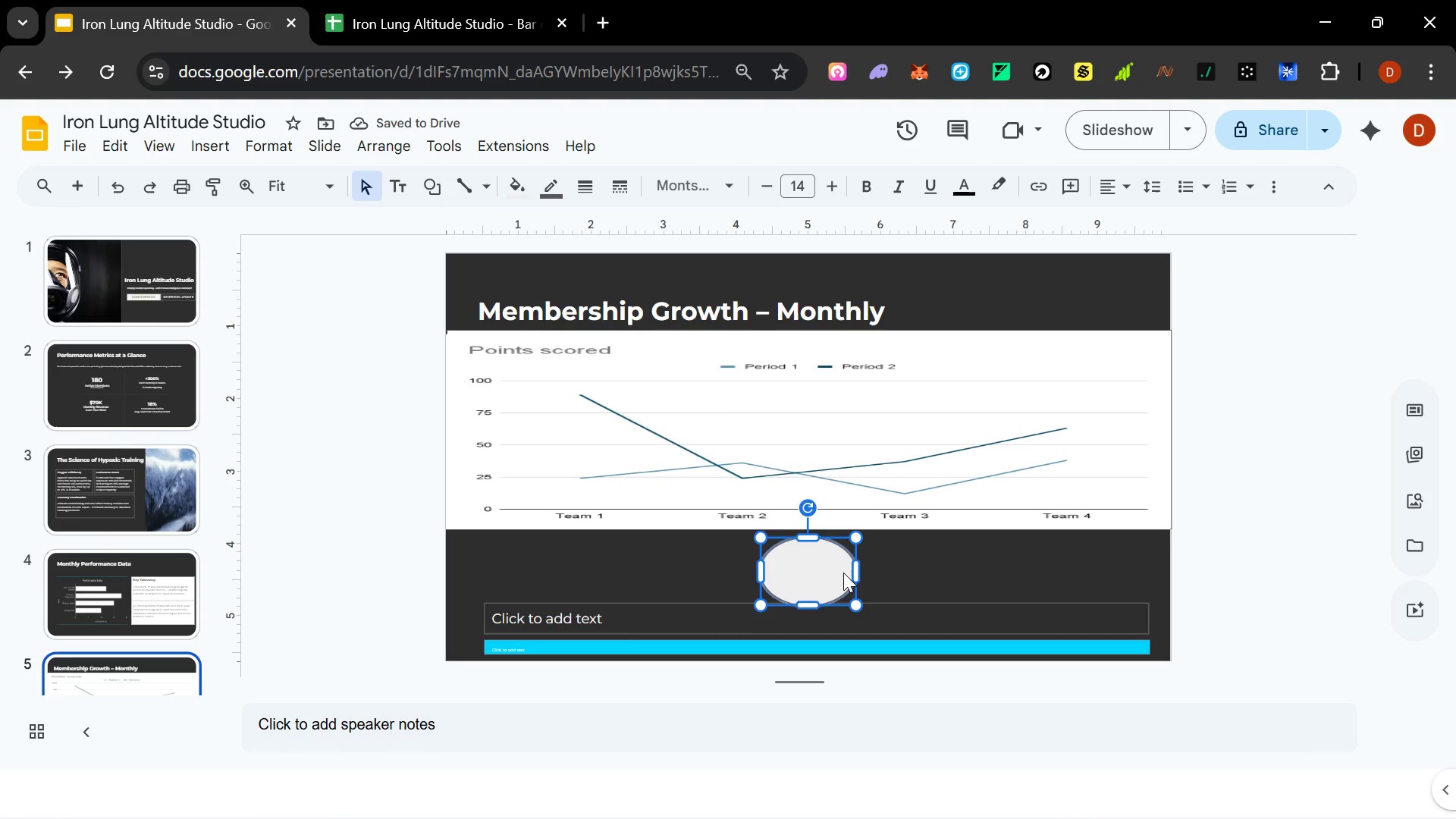 
key(ArrowUp)
 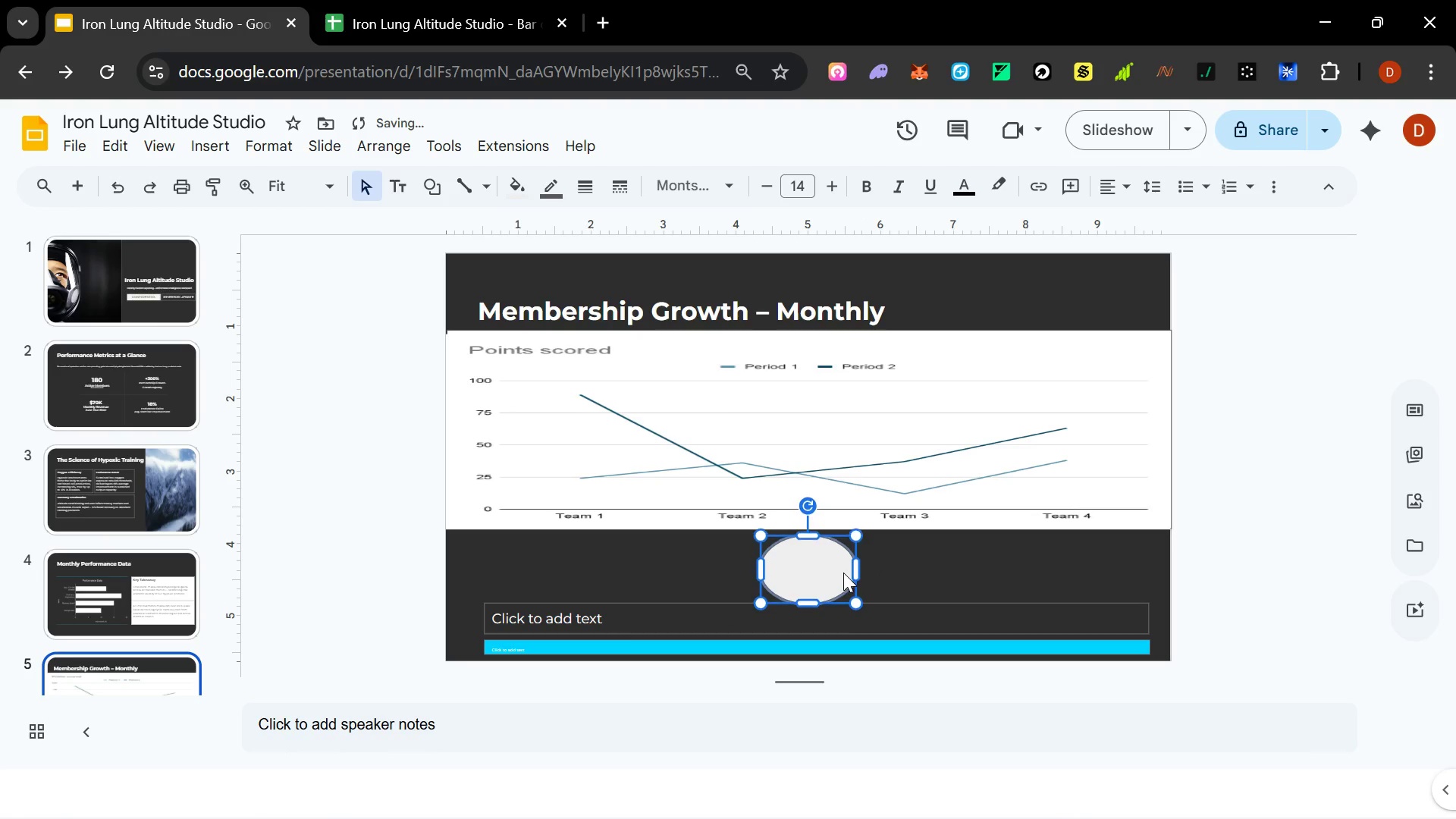 
key(ArrowUp)
 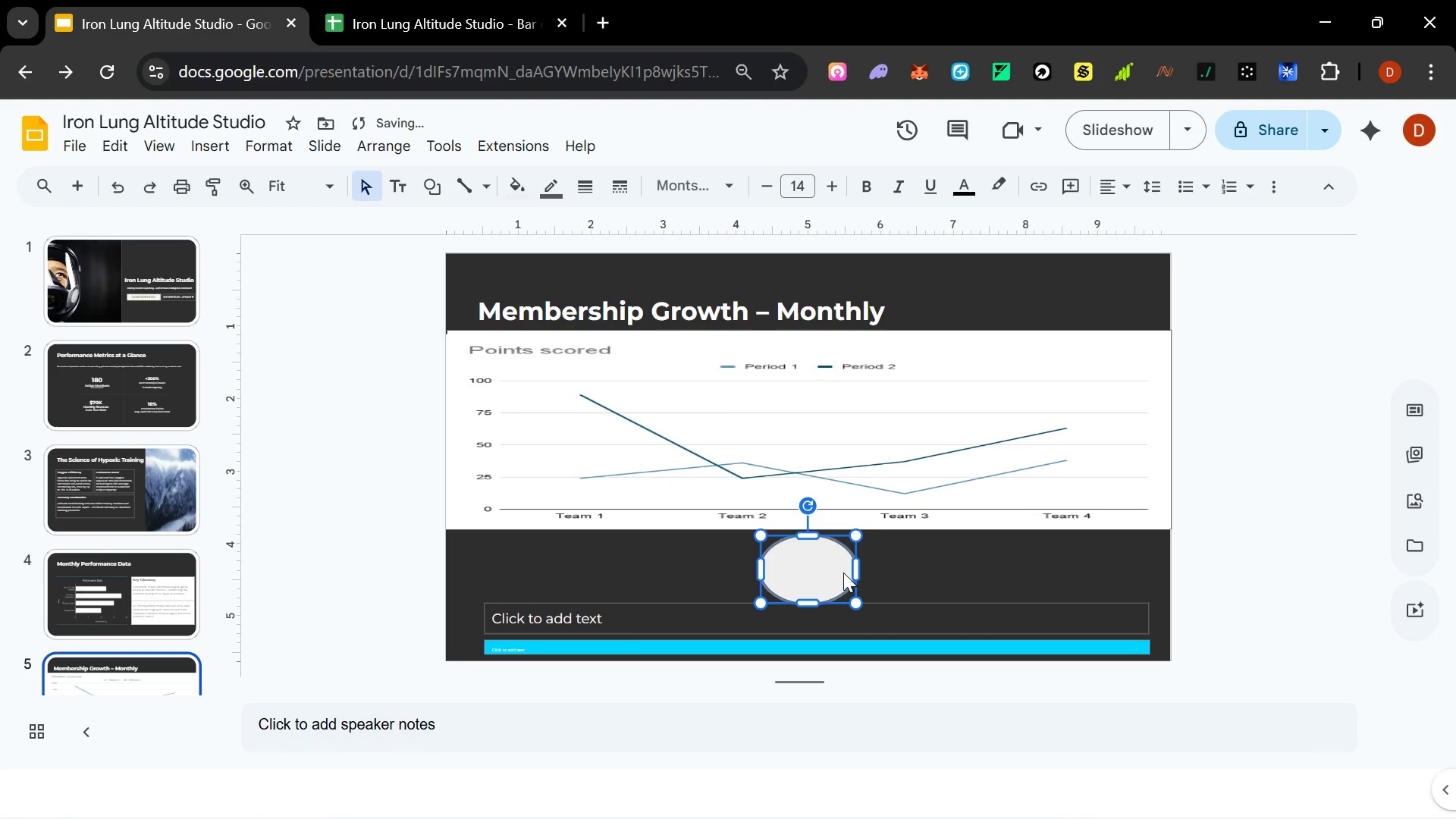 
key(ArrowUp)
 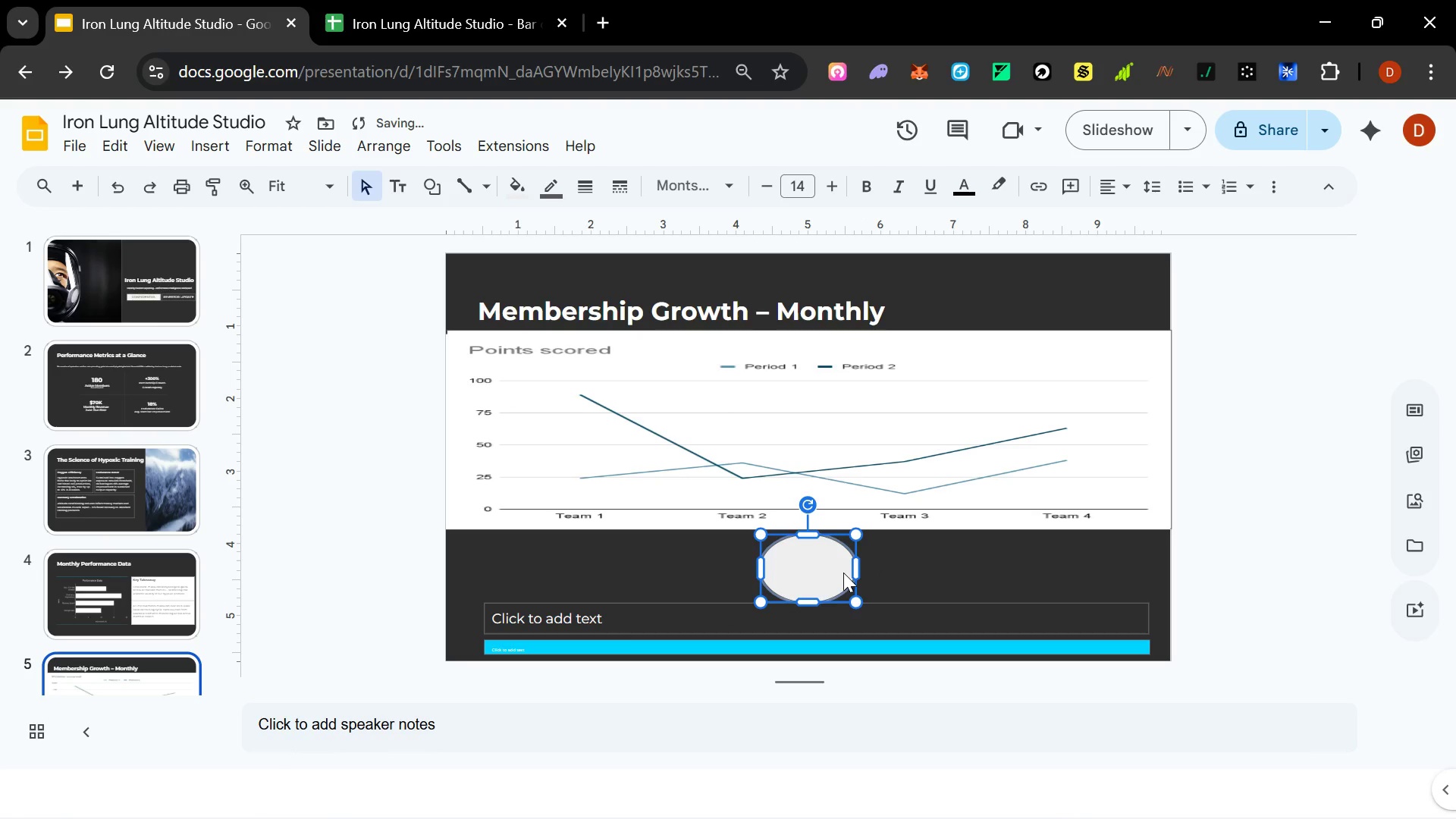 
key(ArrowUp)
 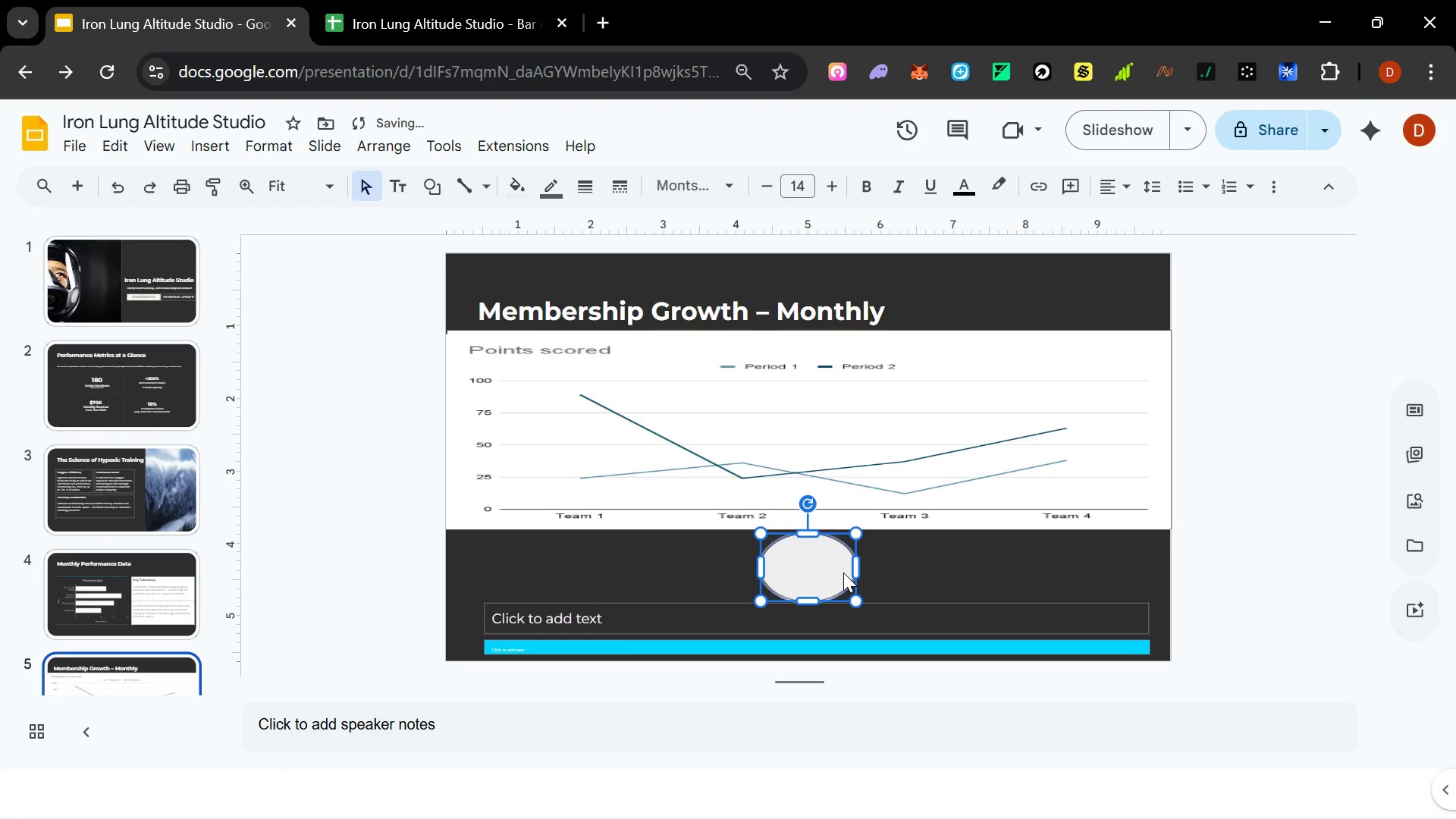 
key(ArrowUp)
 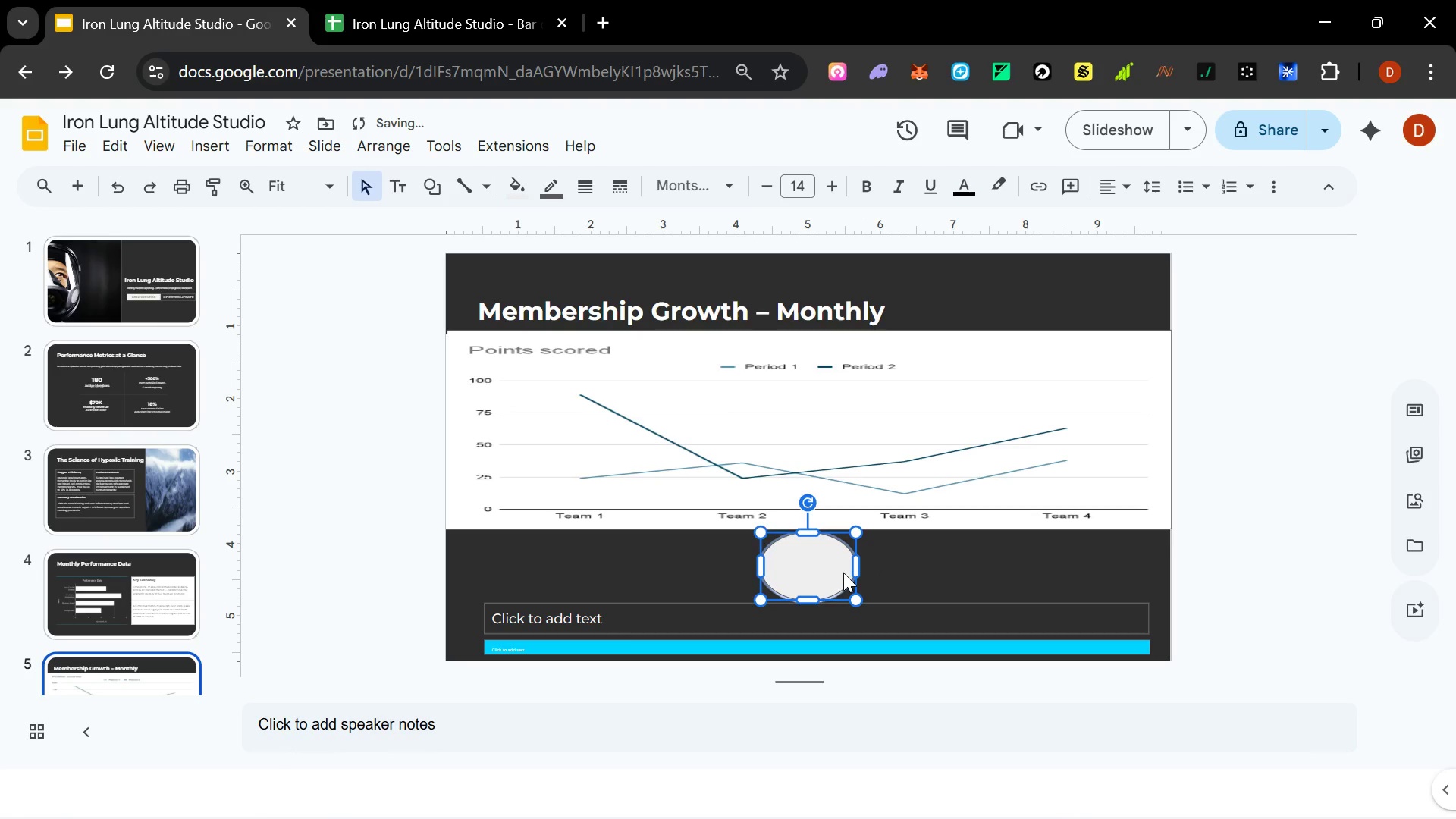 
key(ArrowUp)
 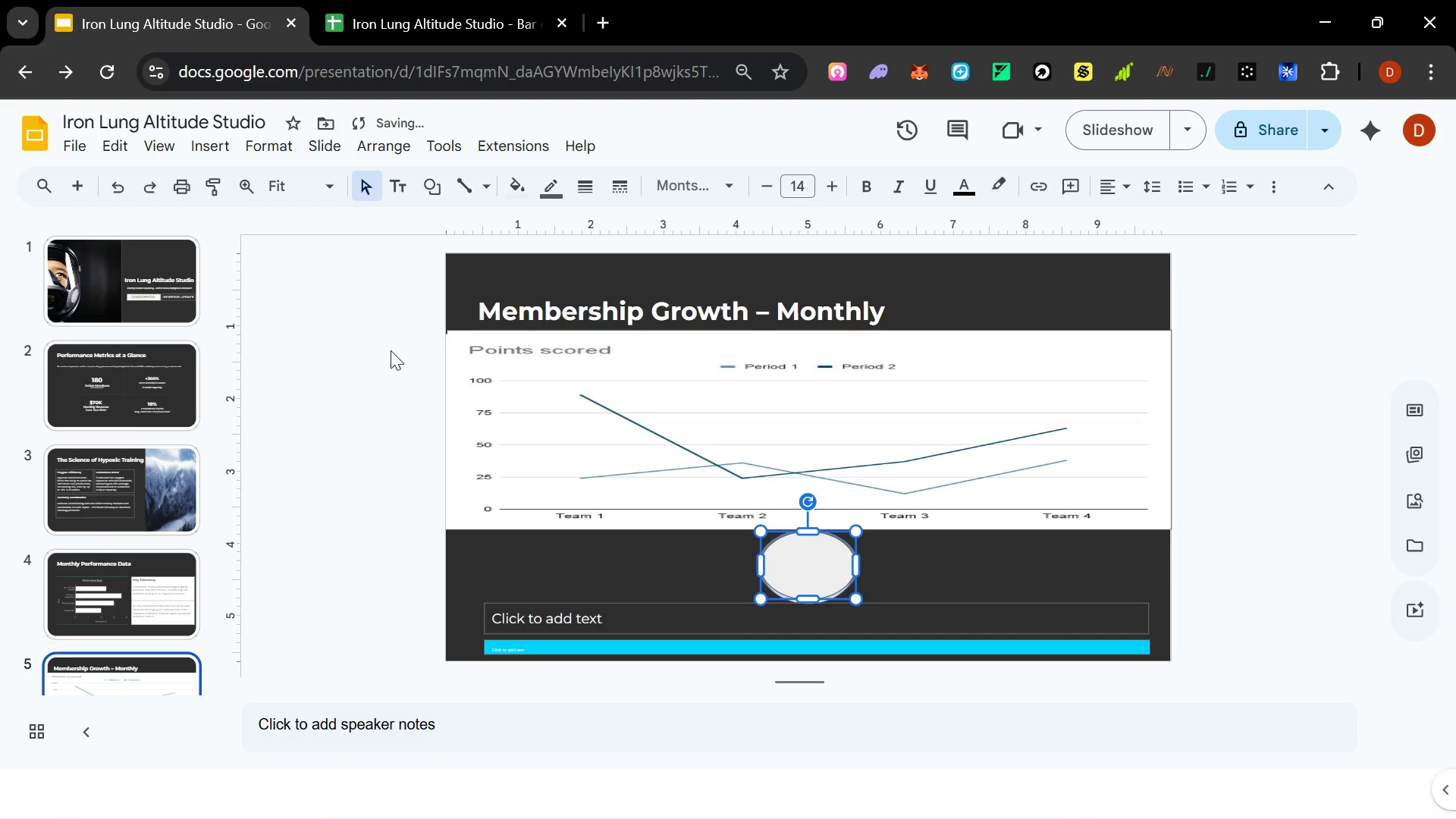 
left_click([589, 423])
 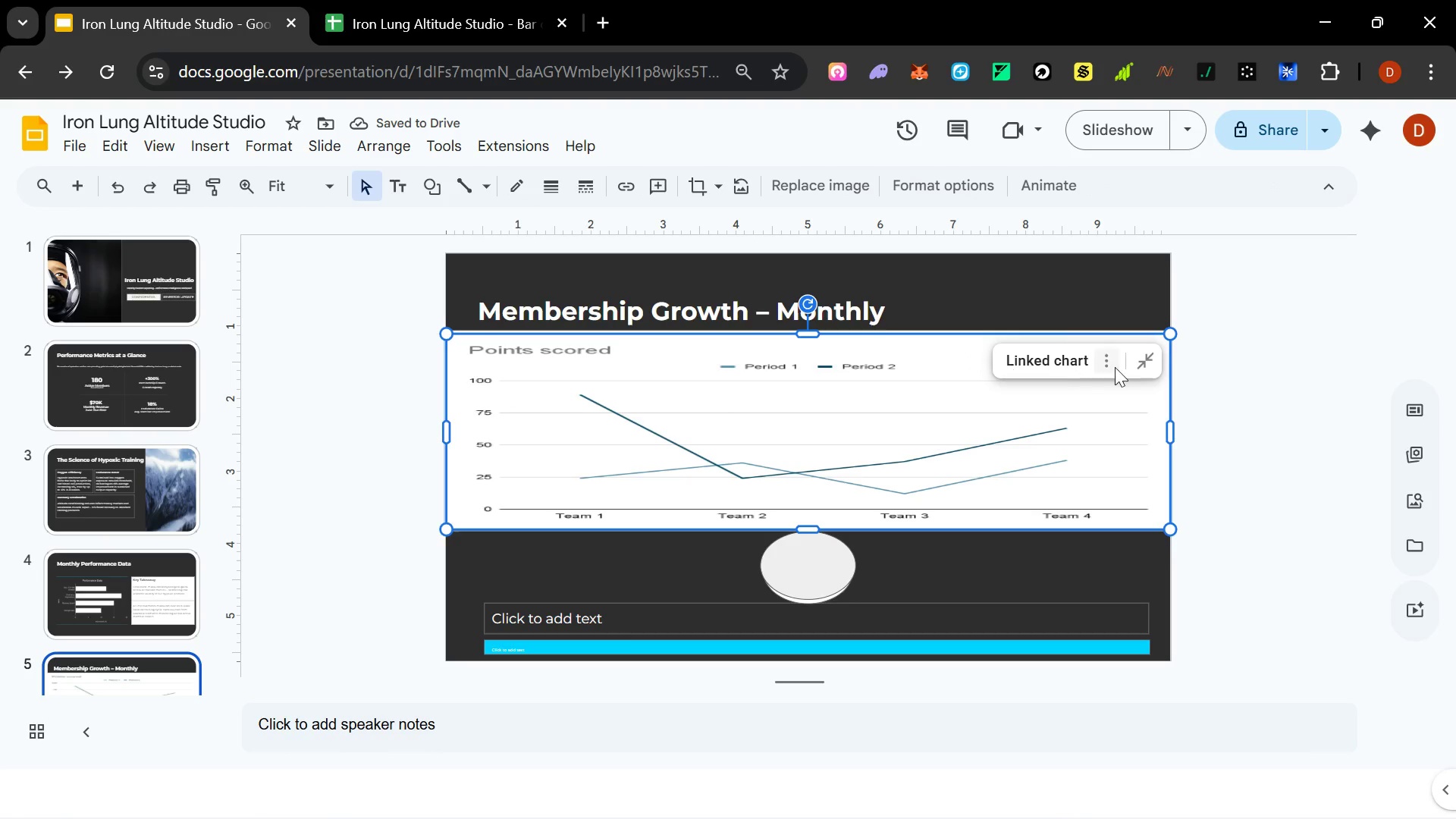 
left_click([1116, 366])
 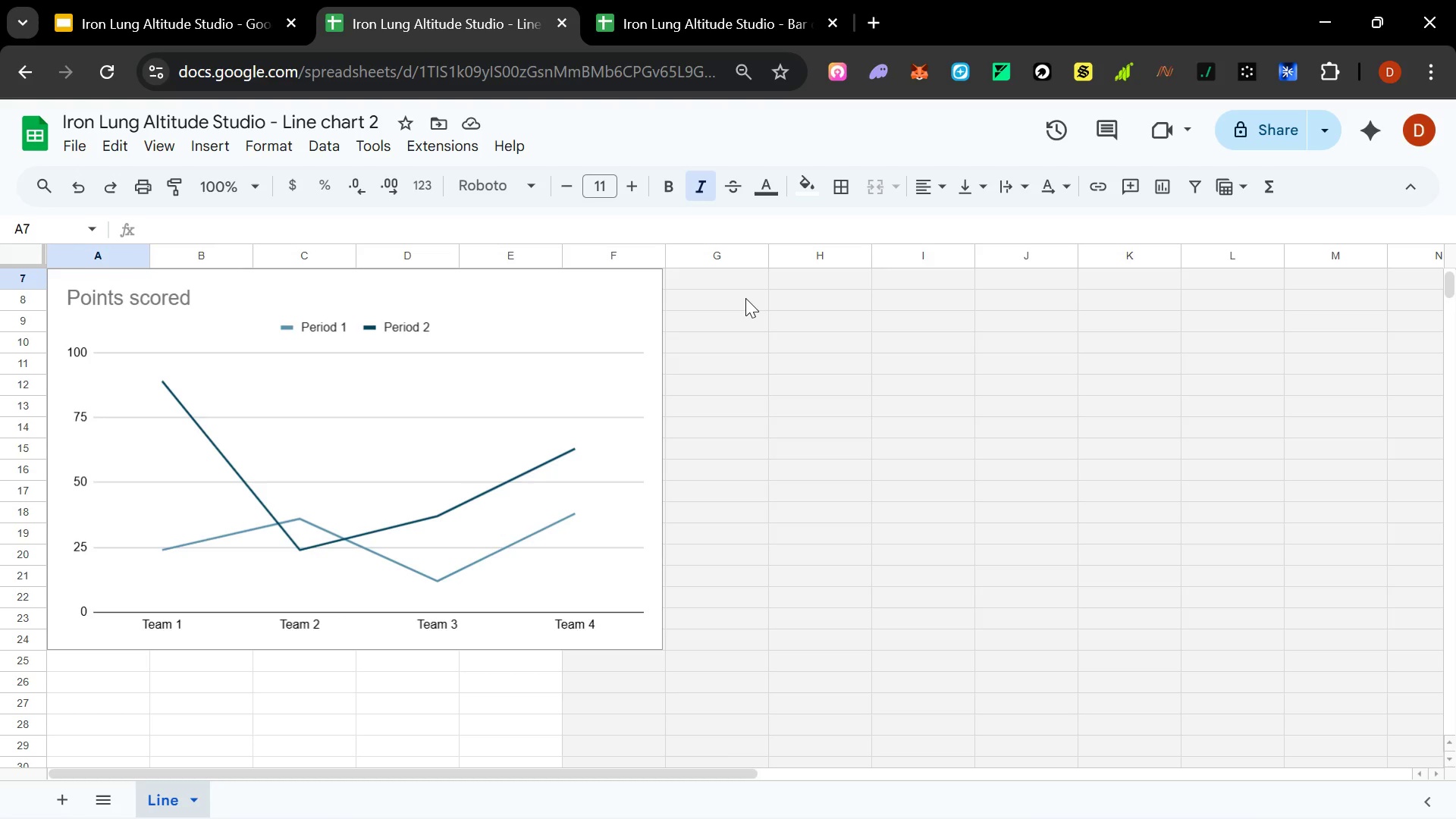 
wait(24.77)
 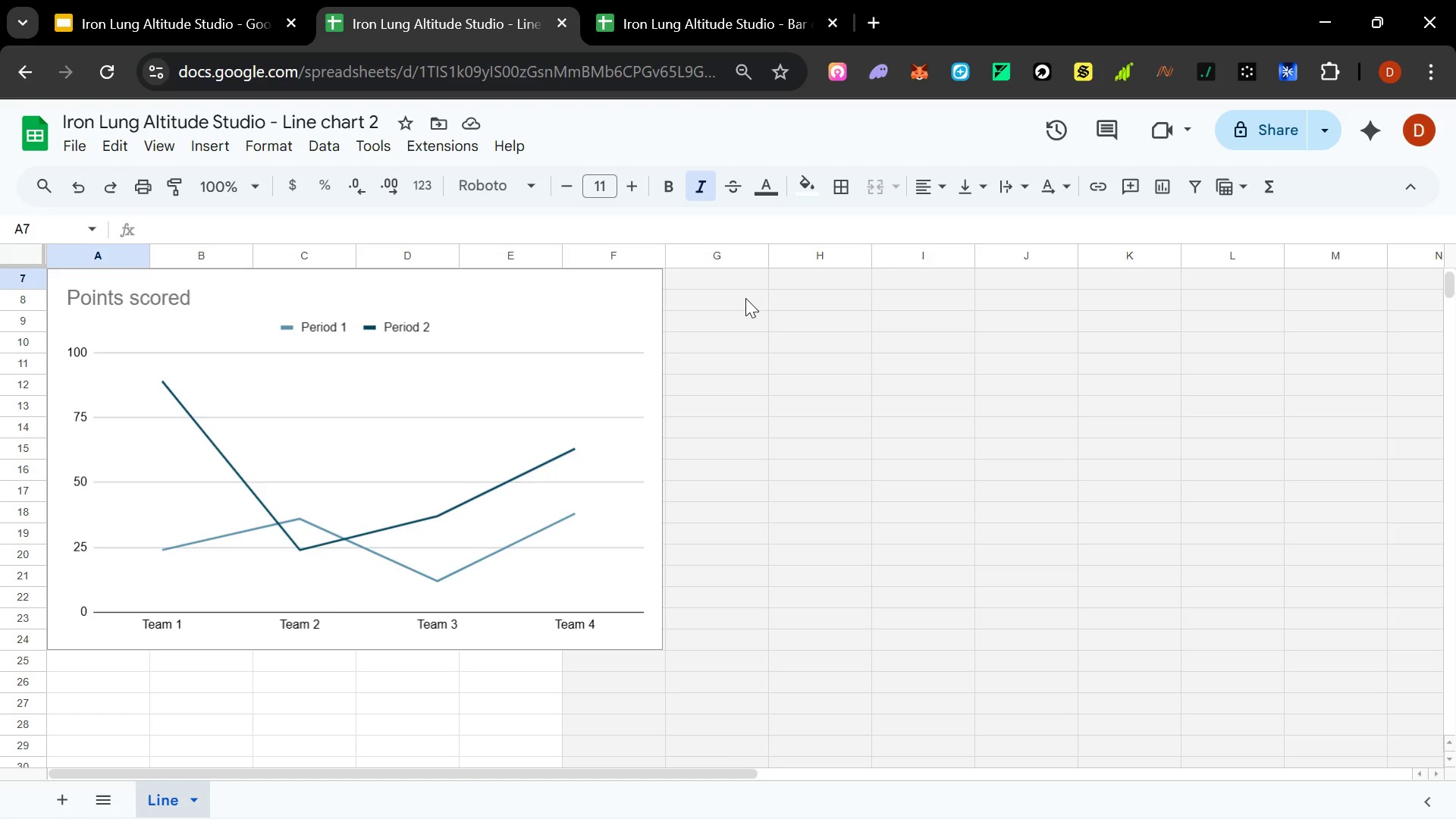 
scroll: coordinate [447, 372], scroll_direction: up, amount: 3.0
 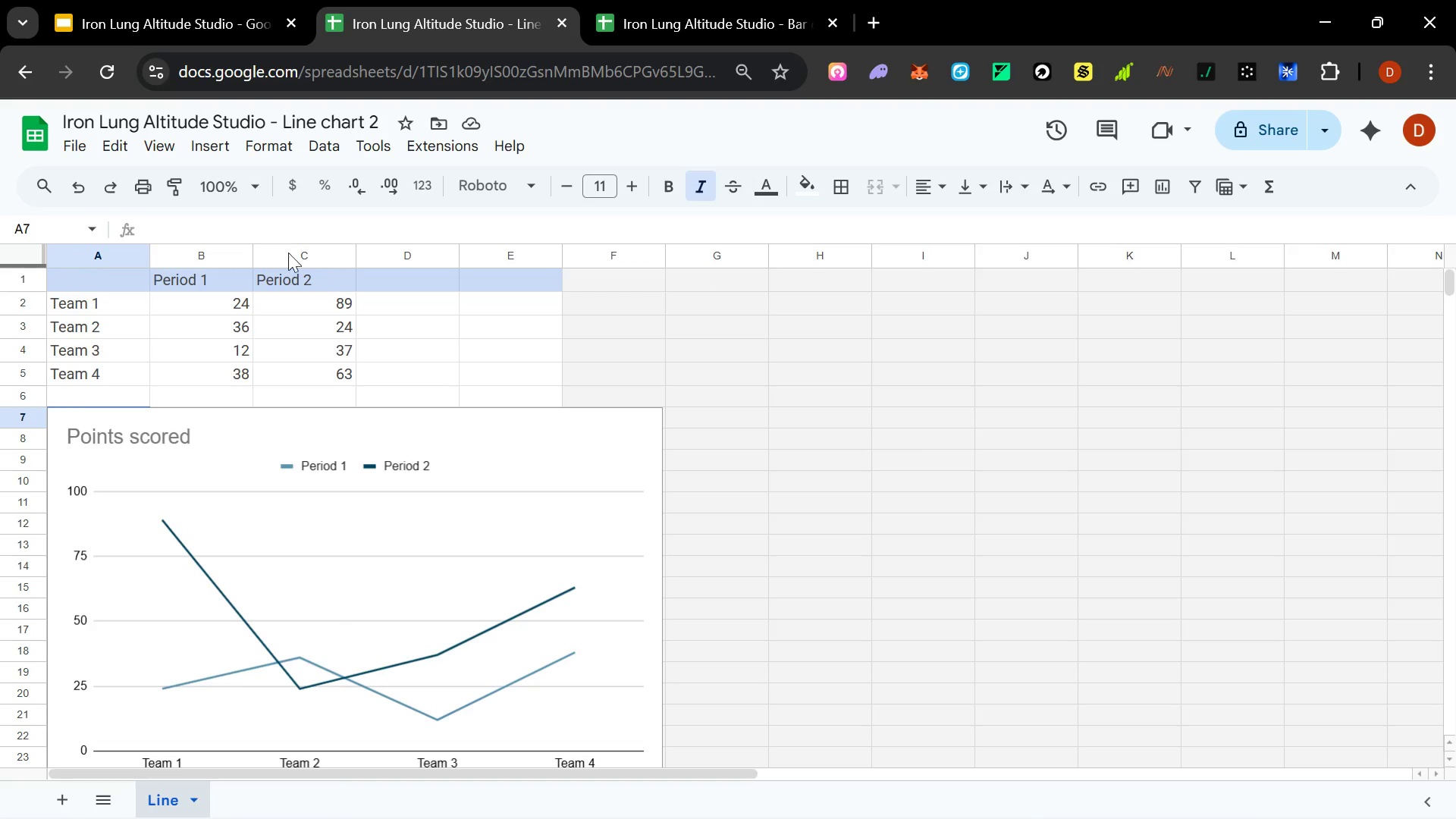 
left_click([288, 249])
 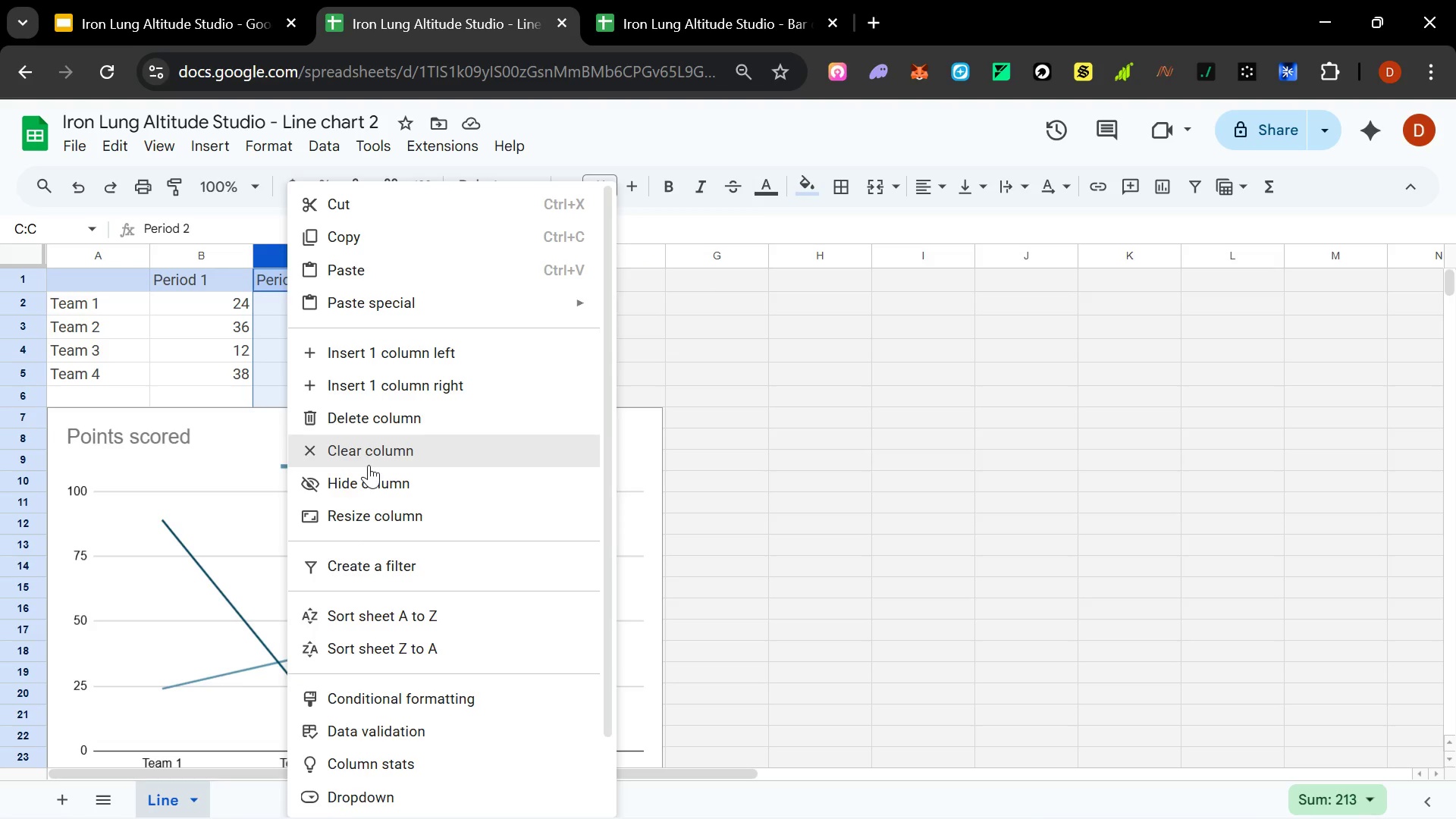 
left_click([372, 426])
 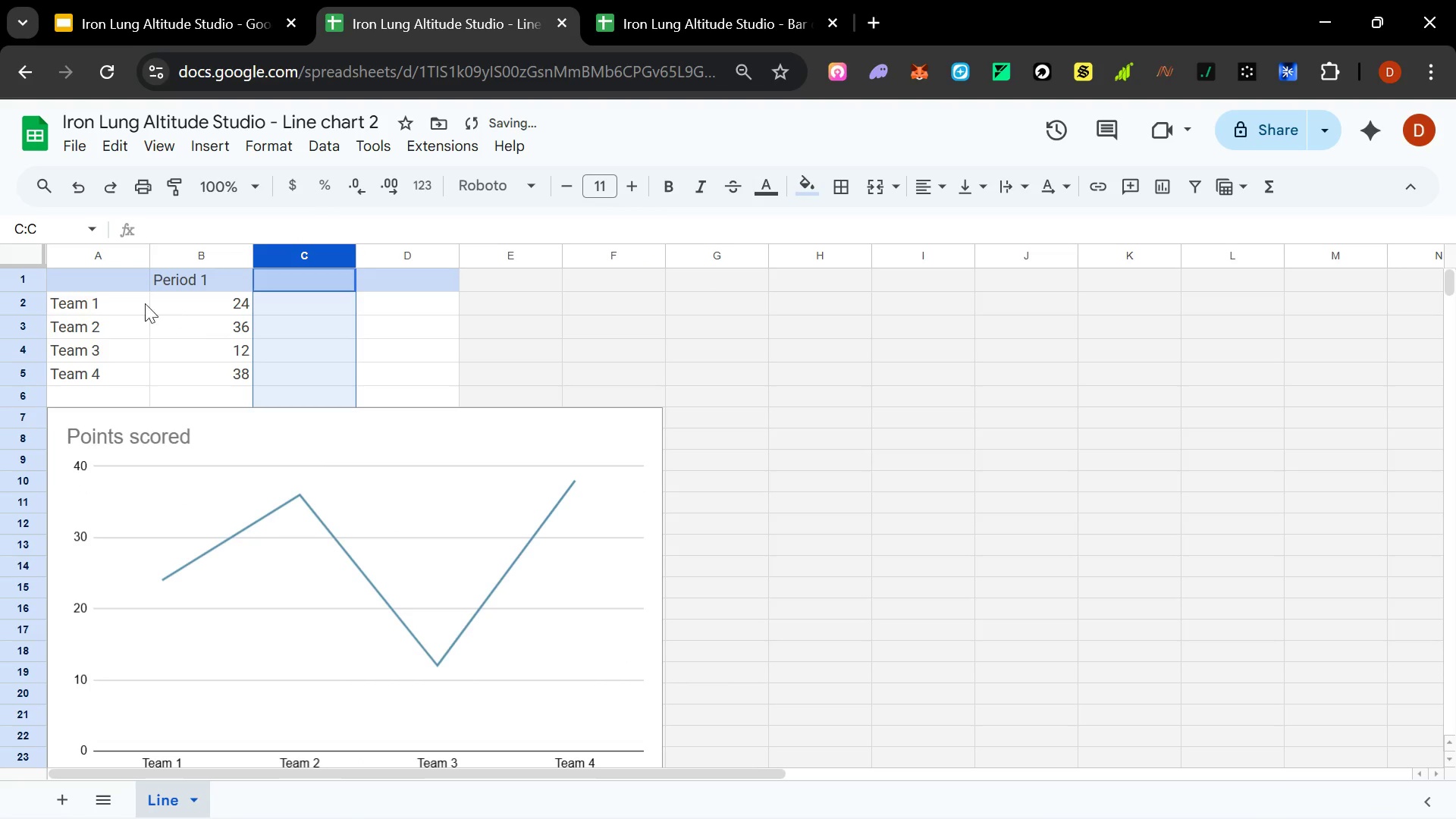 
left_click([90, 306])
 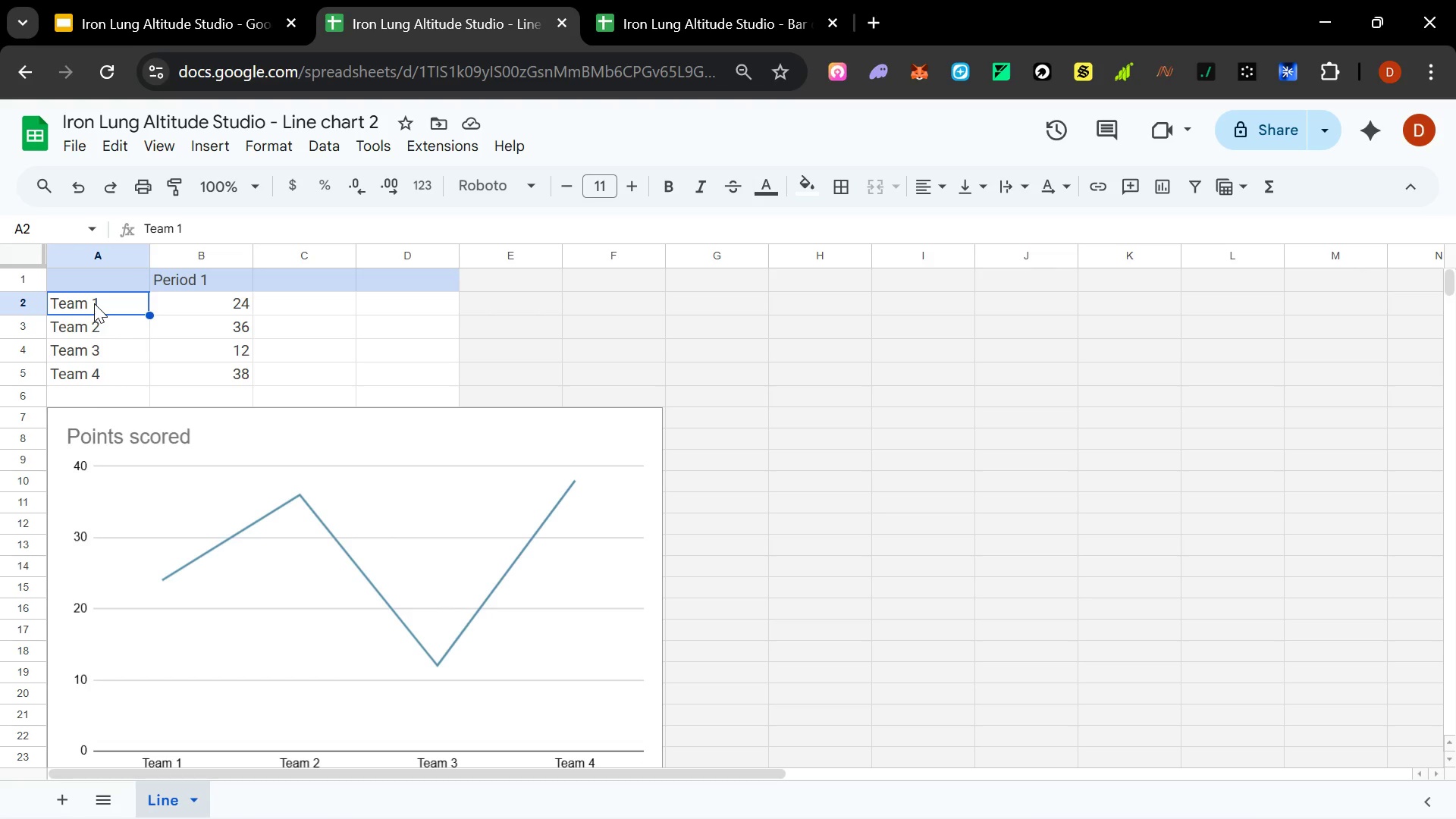 
wait(8.97)
 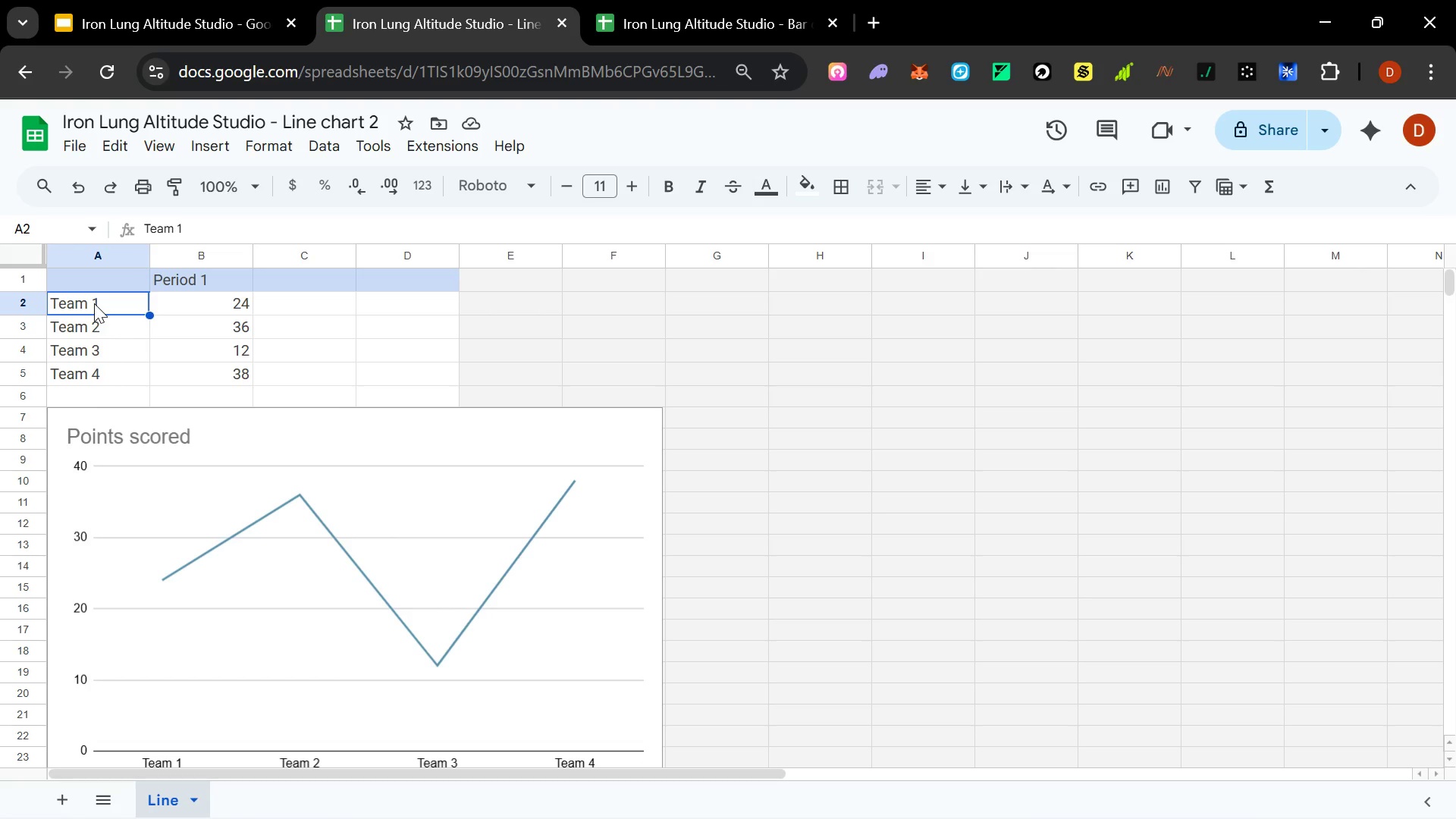 
mouse_move([1253, 784])
 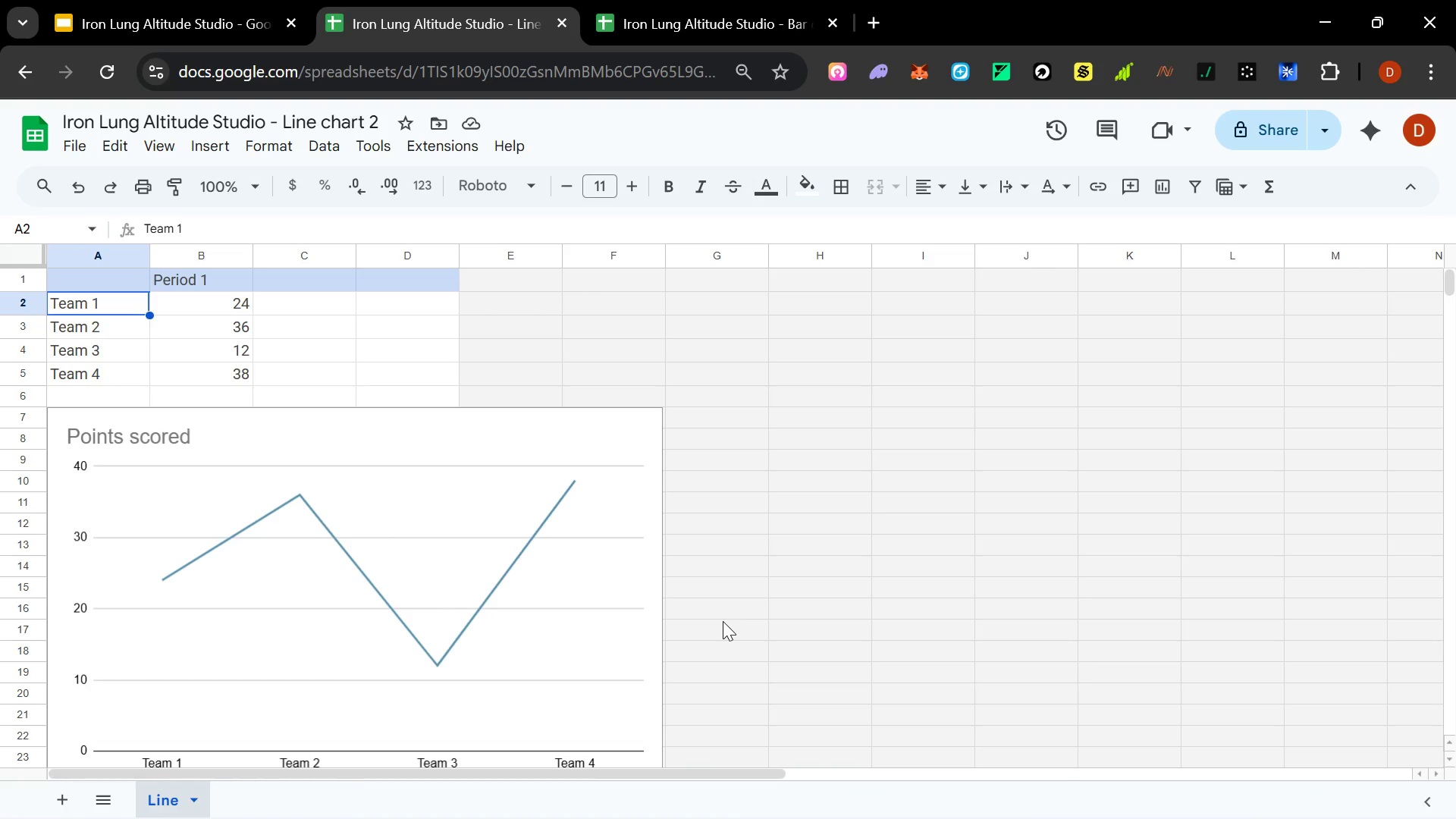 
wait(17.21)
 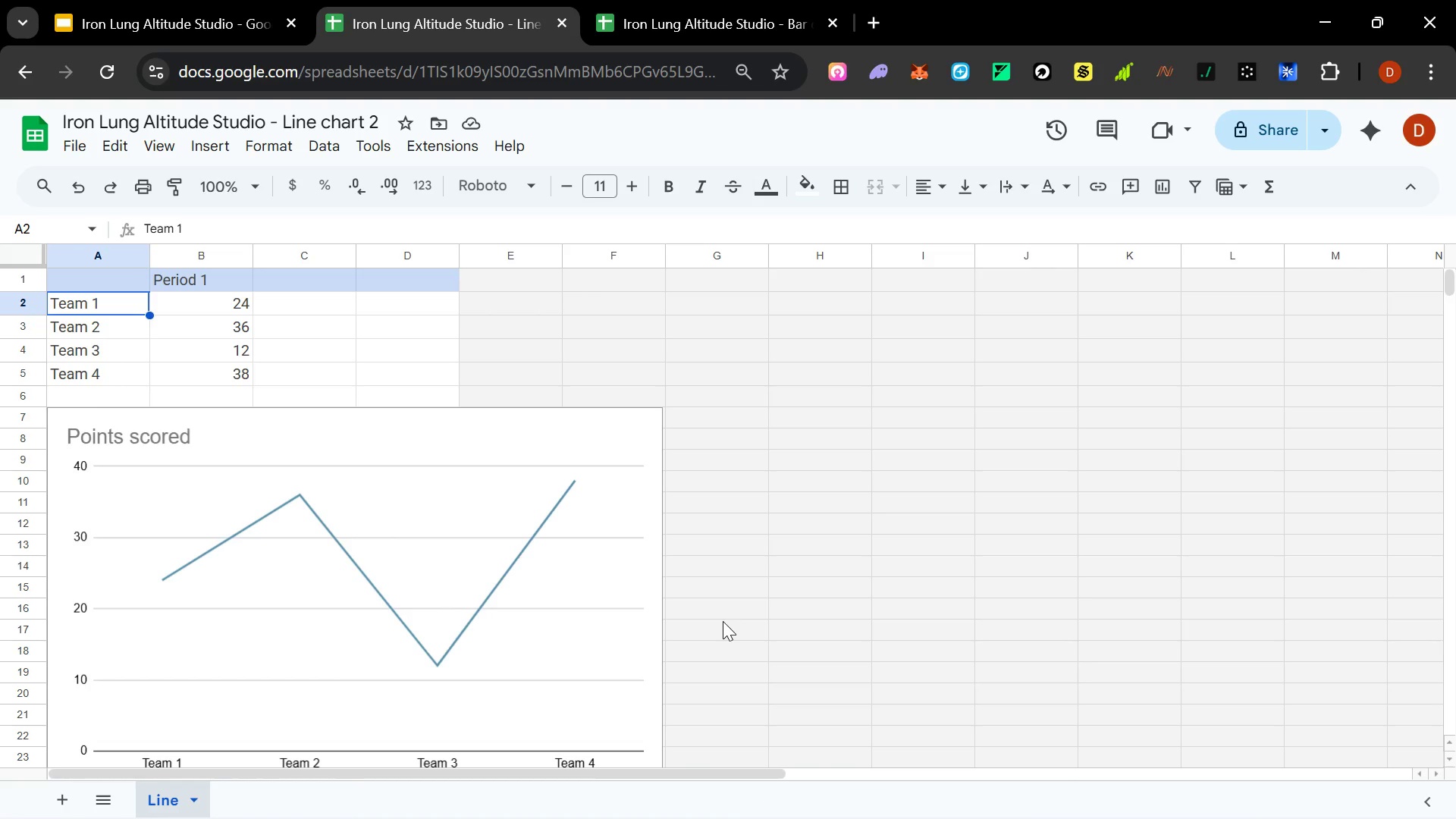 
left_click([112, 325])
 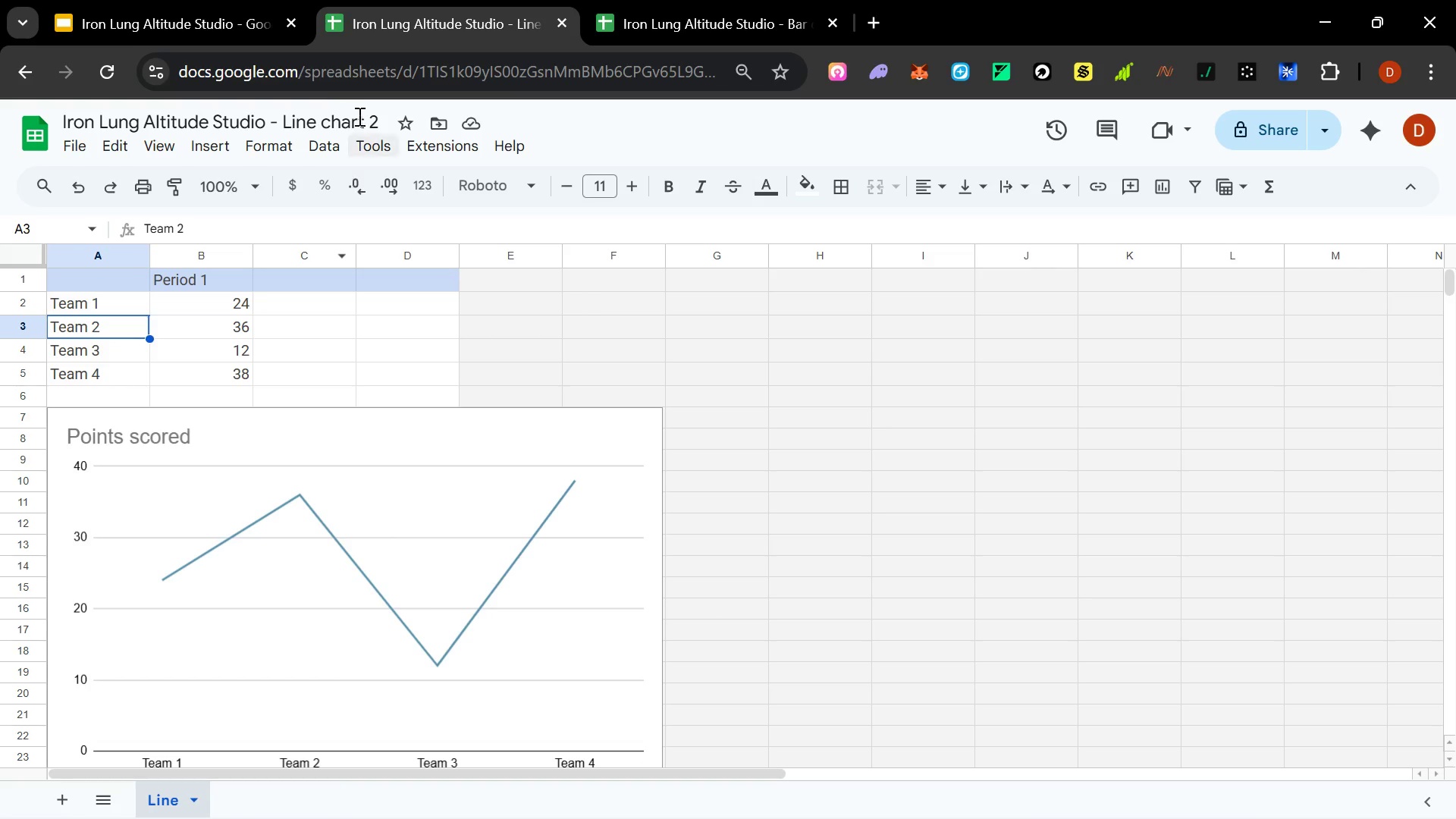 
left_click([209, 27])
 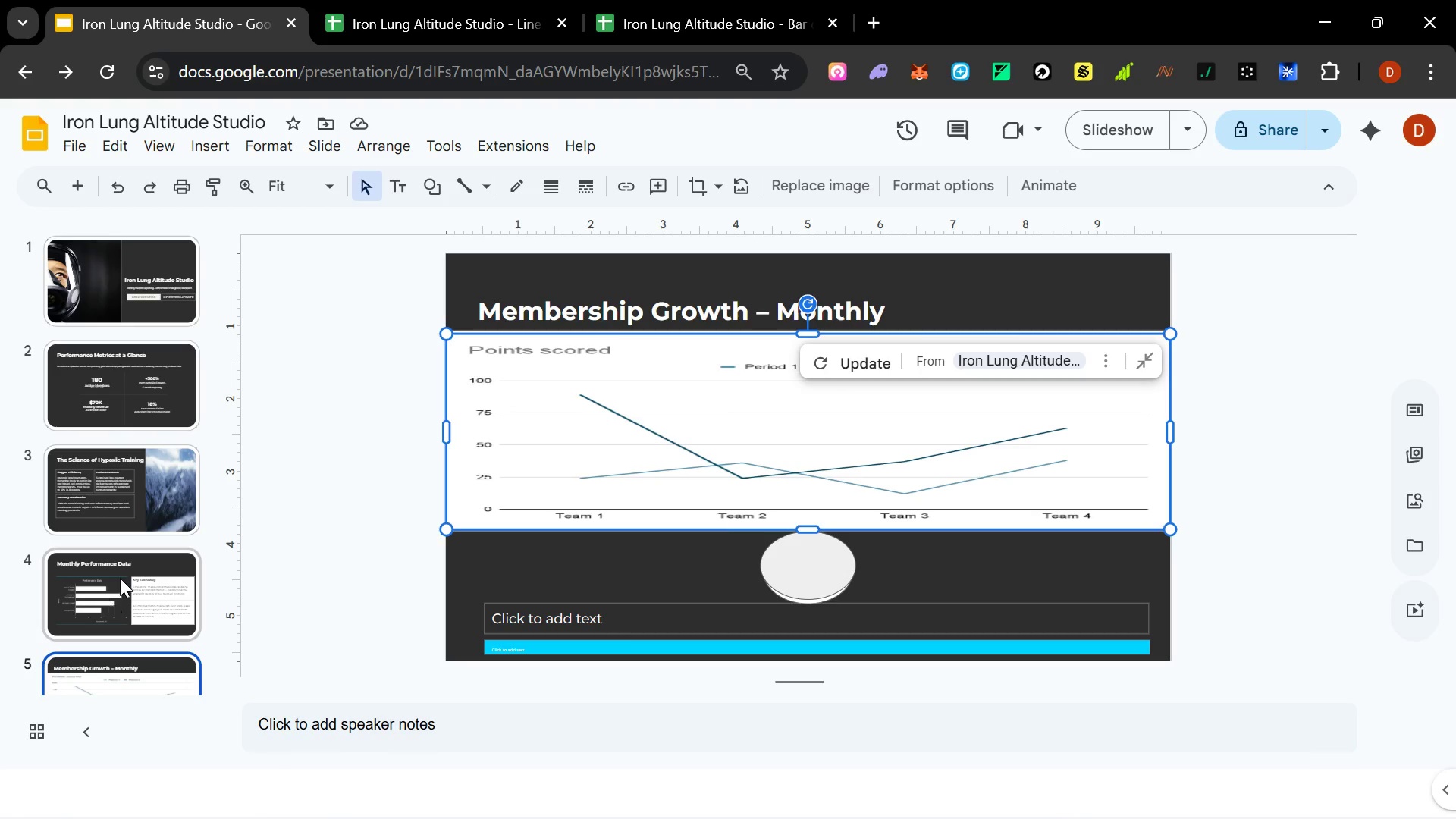 
scroll: coordinate [136, 548], scroll_direction: down, amount: 11.0
 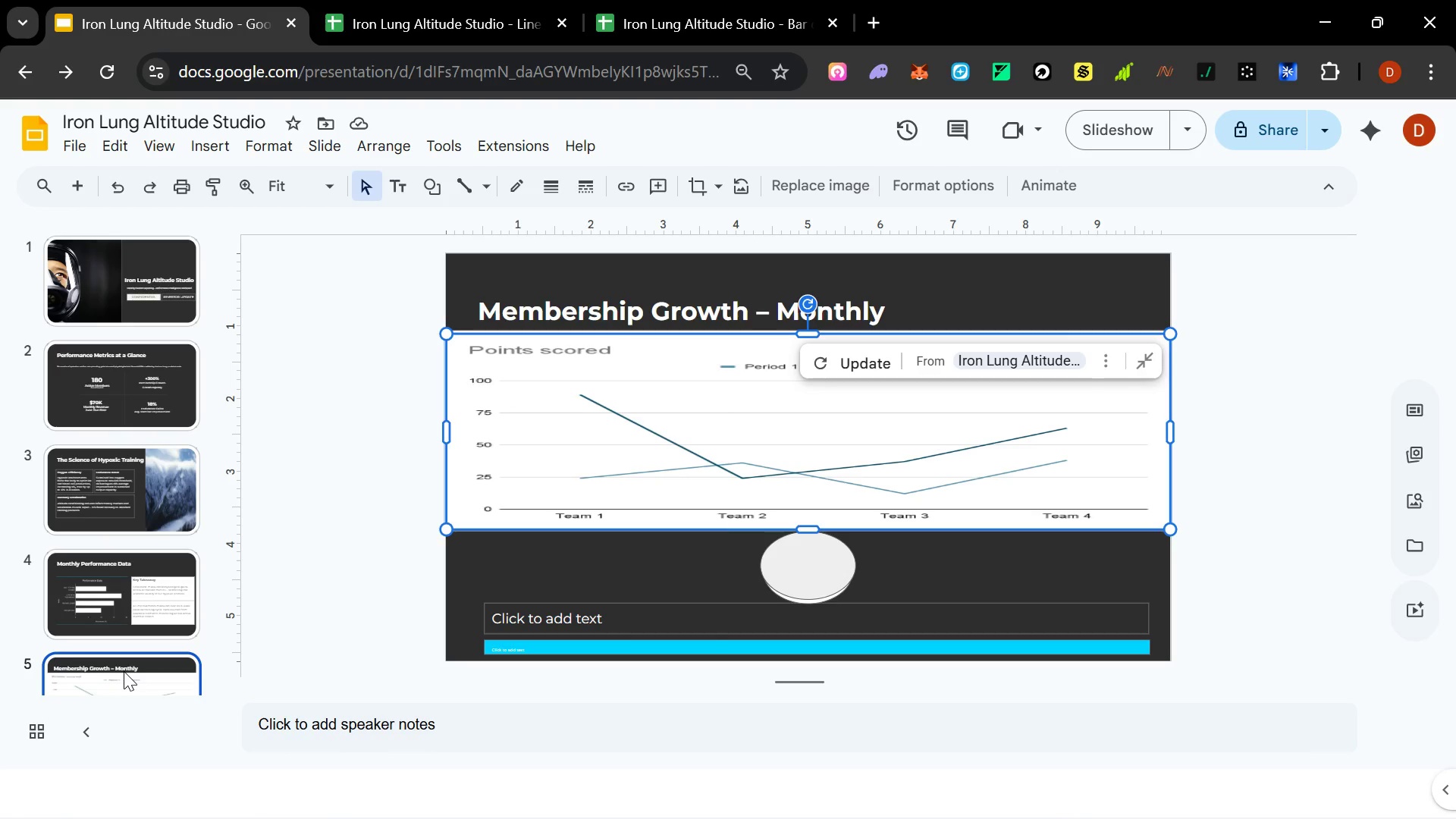 
right_click([124, 671])
 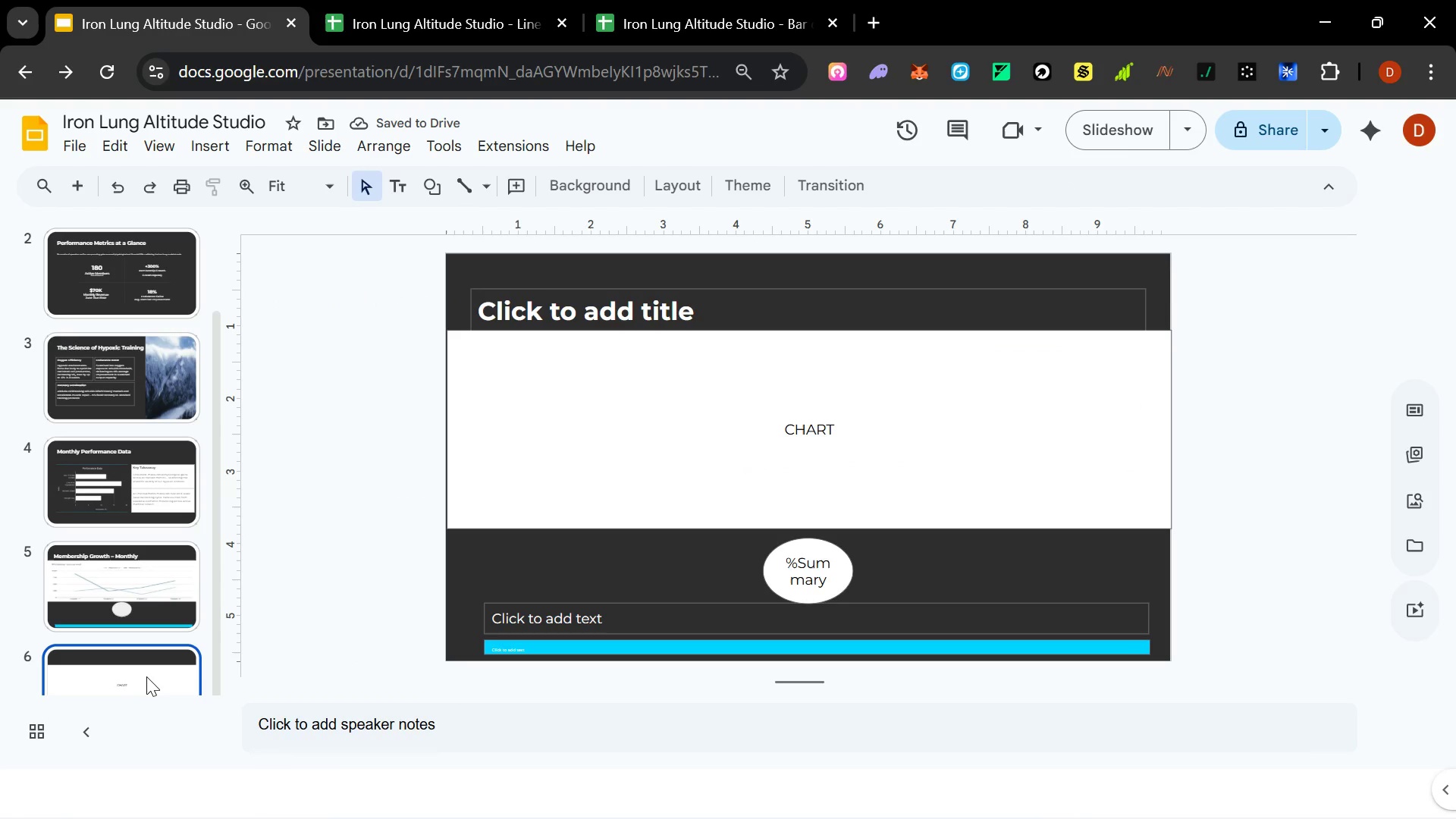 
wait(10.94)
 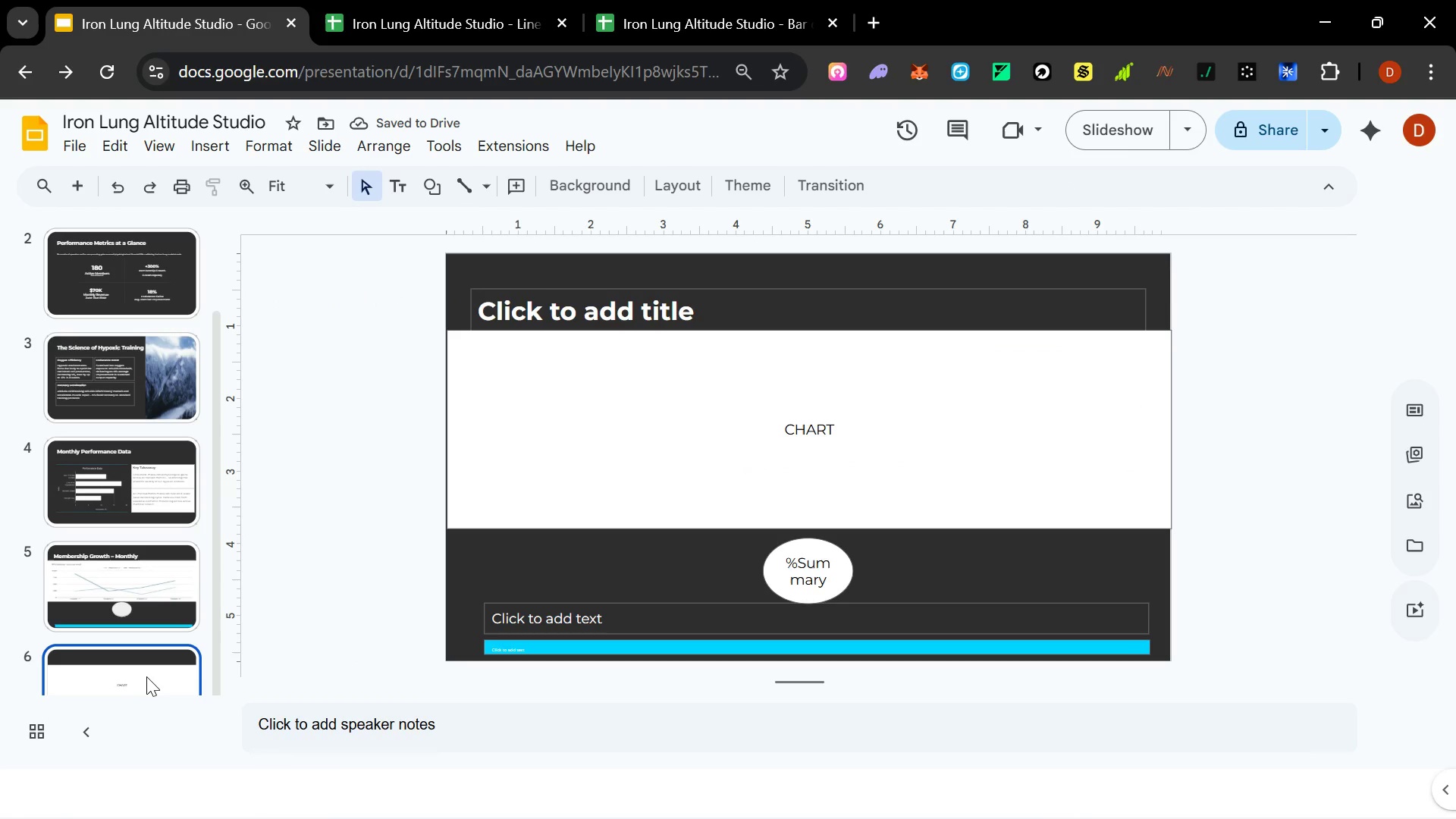 
right_click([142, 657])
 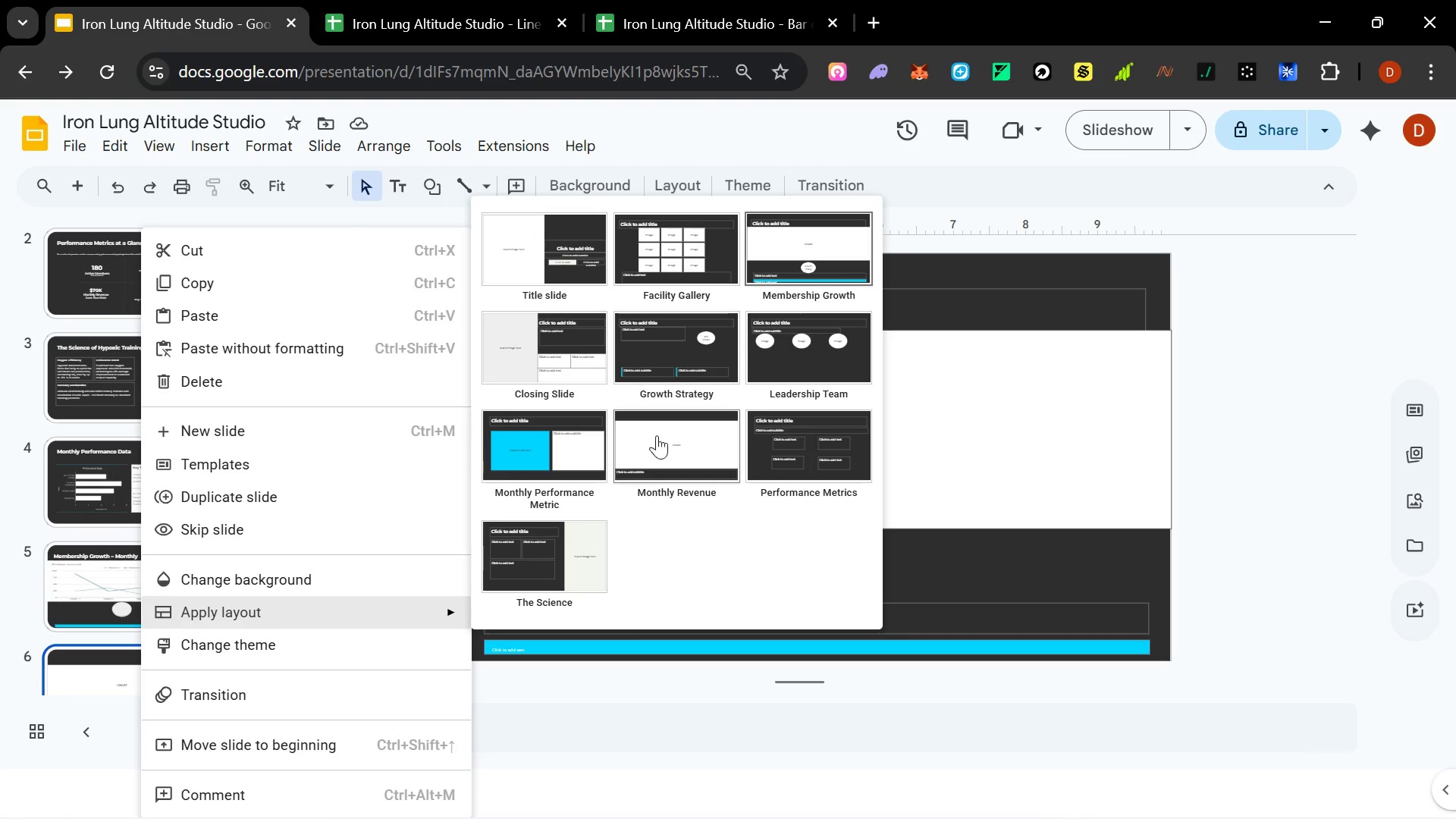 
scroll: coordinate [114, 614], scroll_direction: down, amount: 4.0
 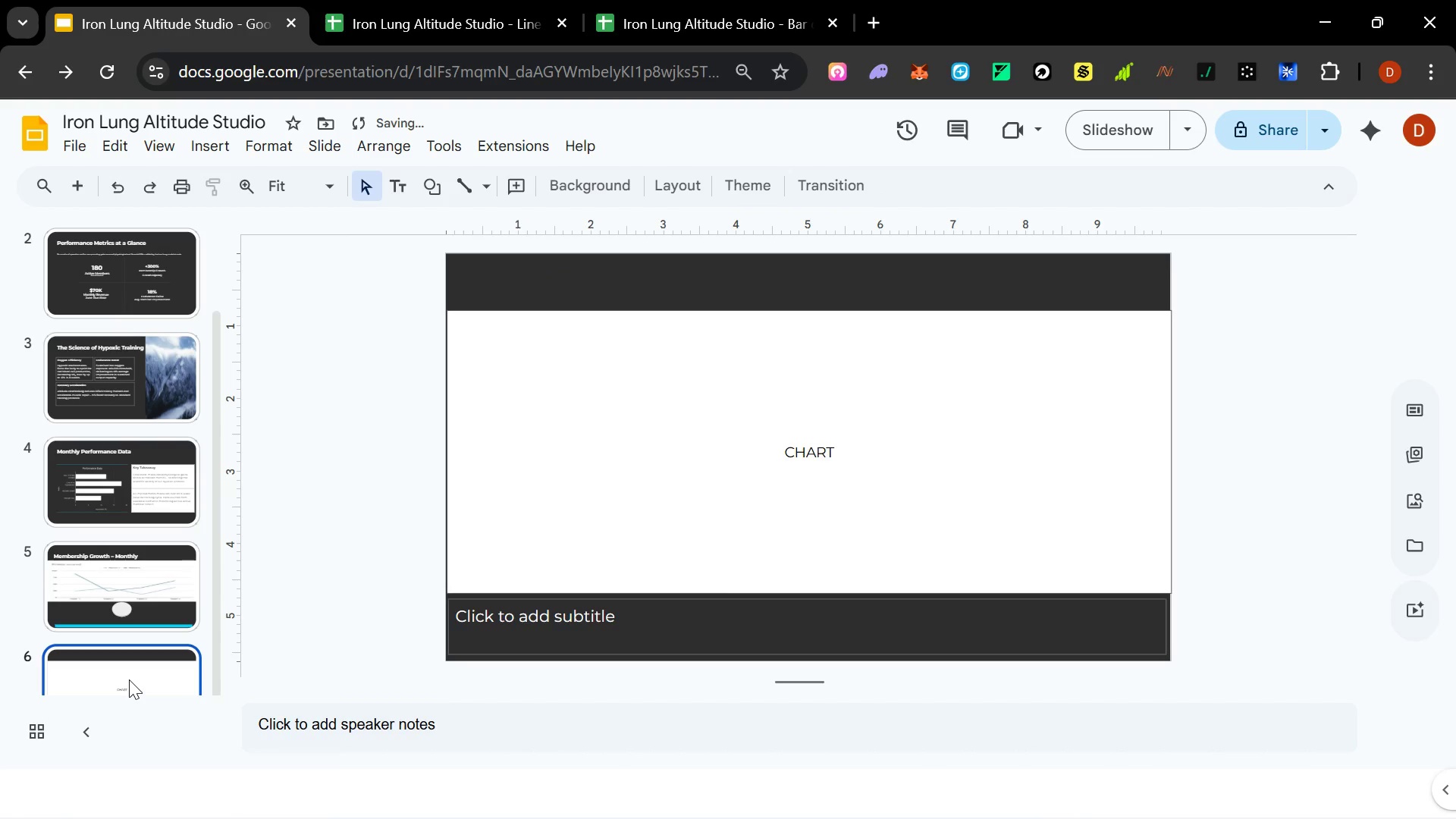 
right_click([129, 679])
 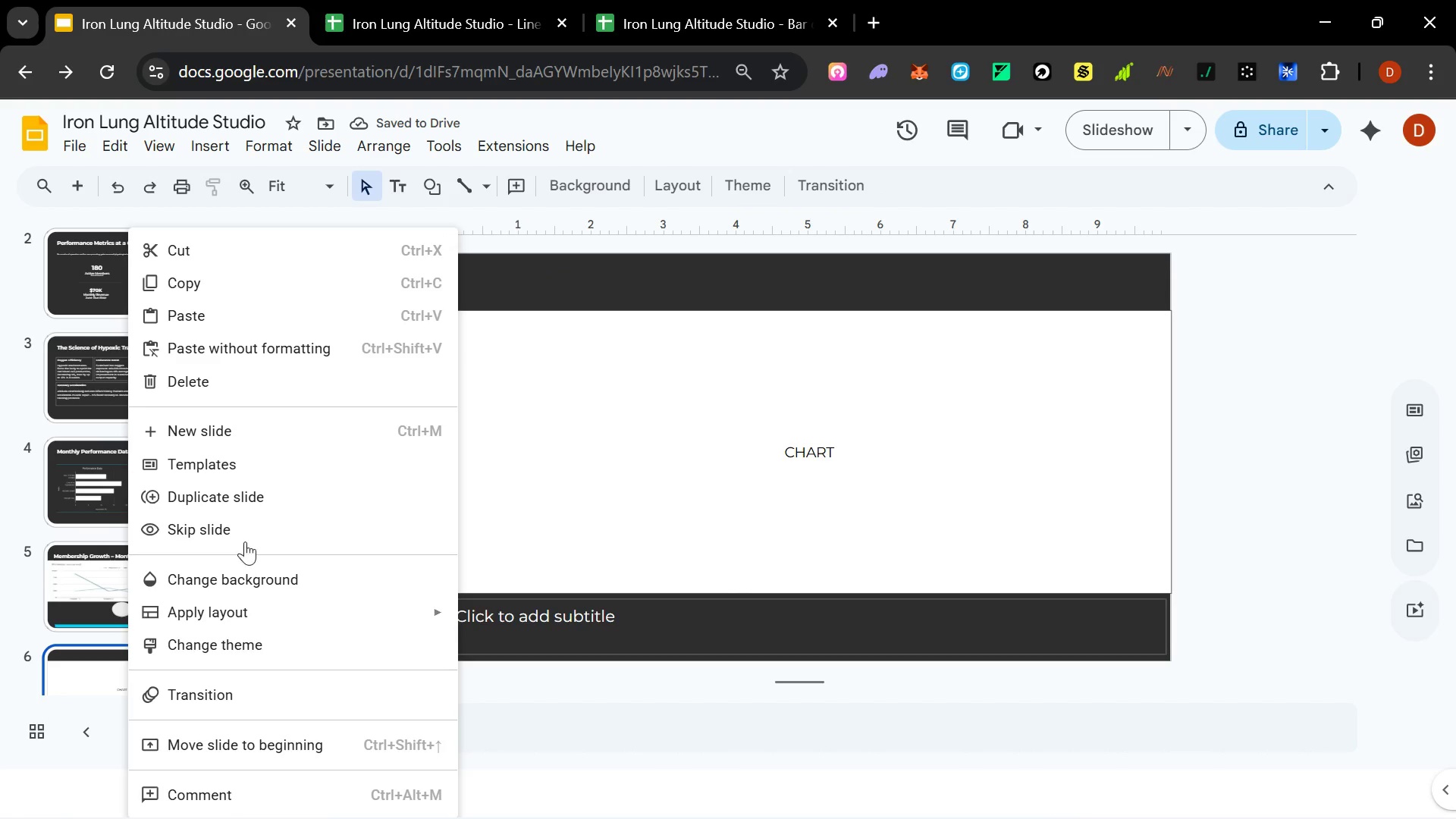 
left_click([241, 431])
 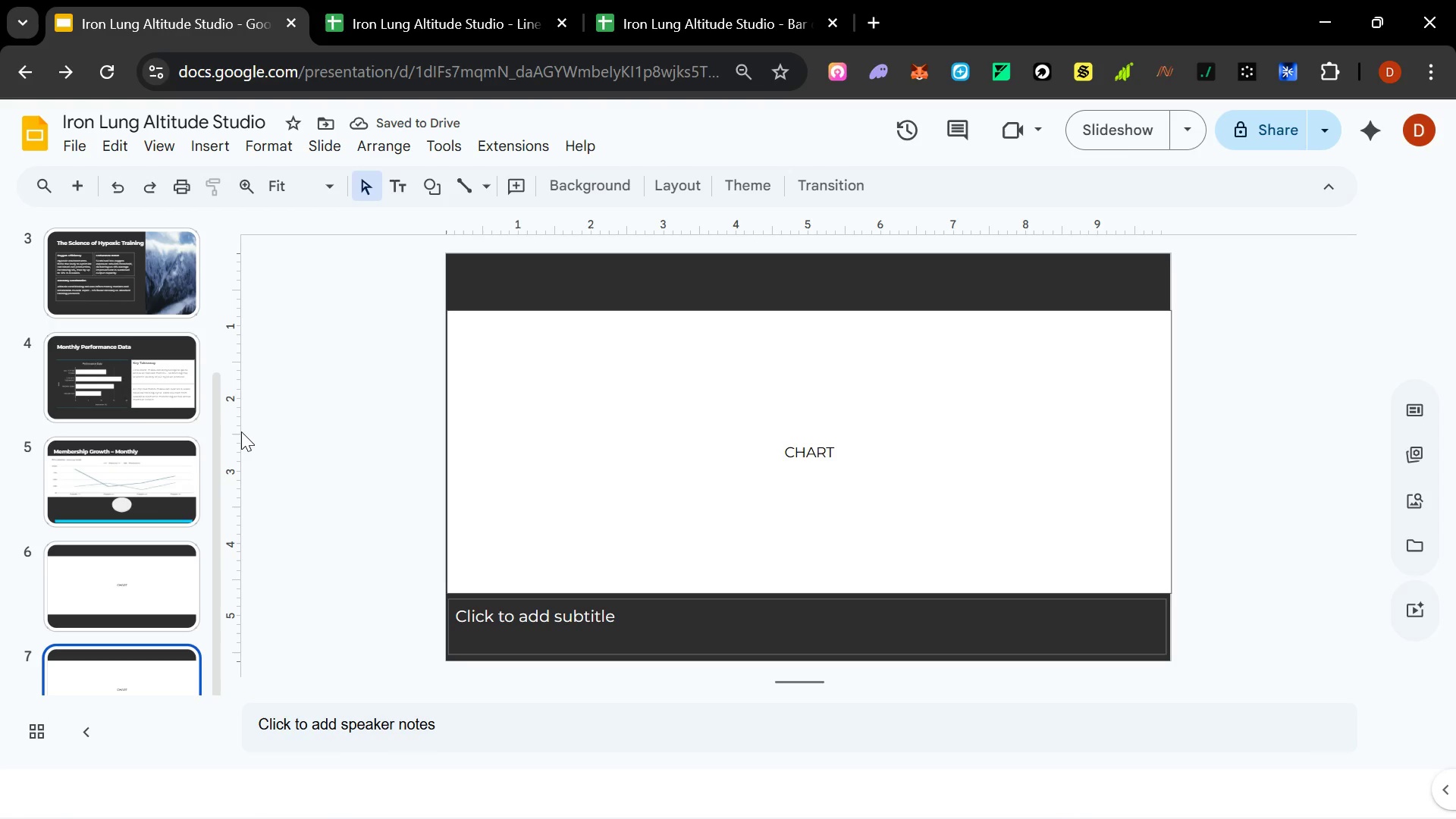 
wait(5.47)
 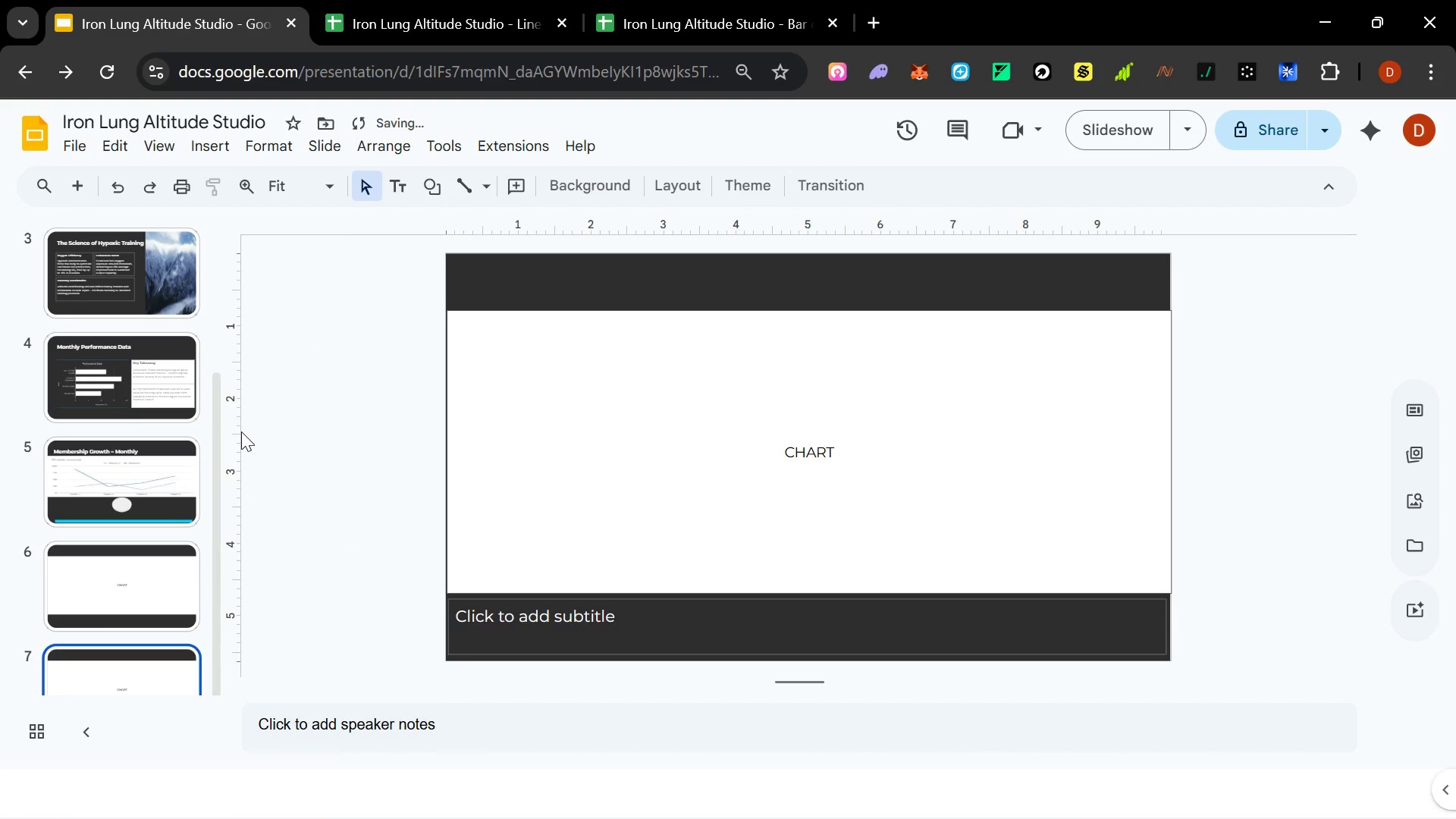 
scroll: coordinate [120, 626], scroll_direction: down, amount: 7.0
 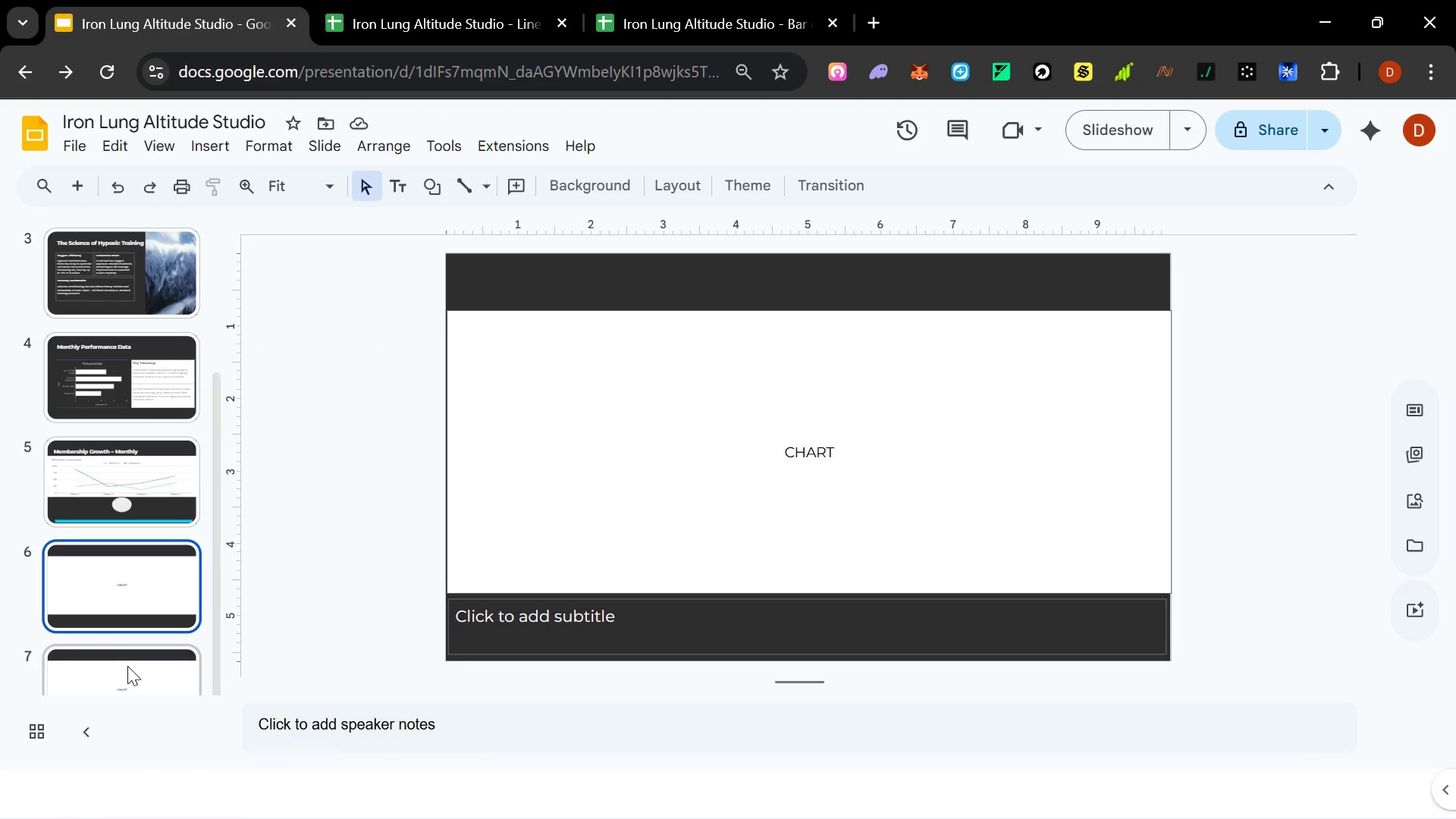 
right_click([127, 666])
 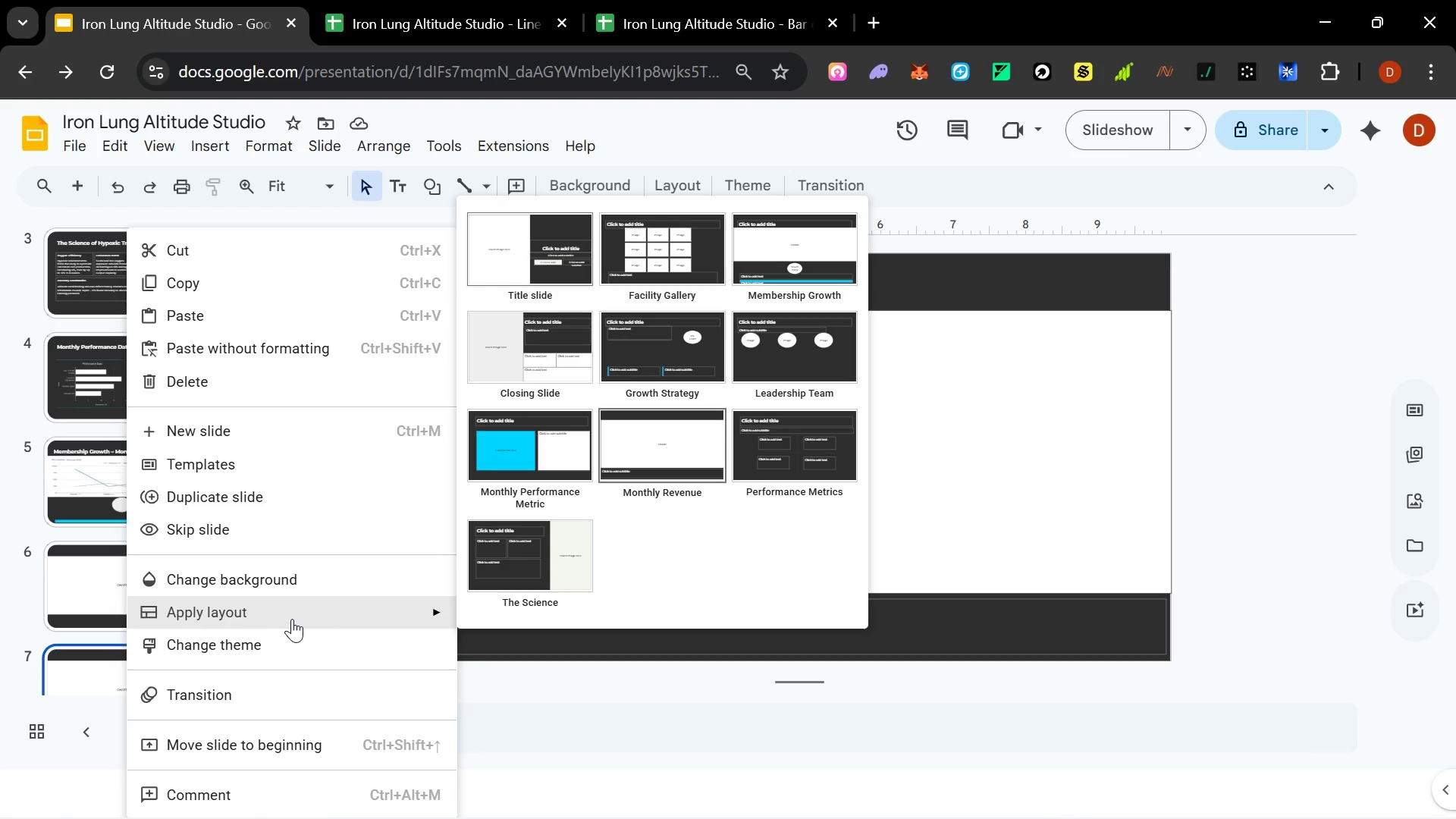 
wait(9.75)
 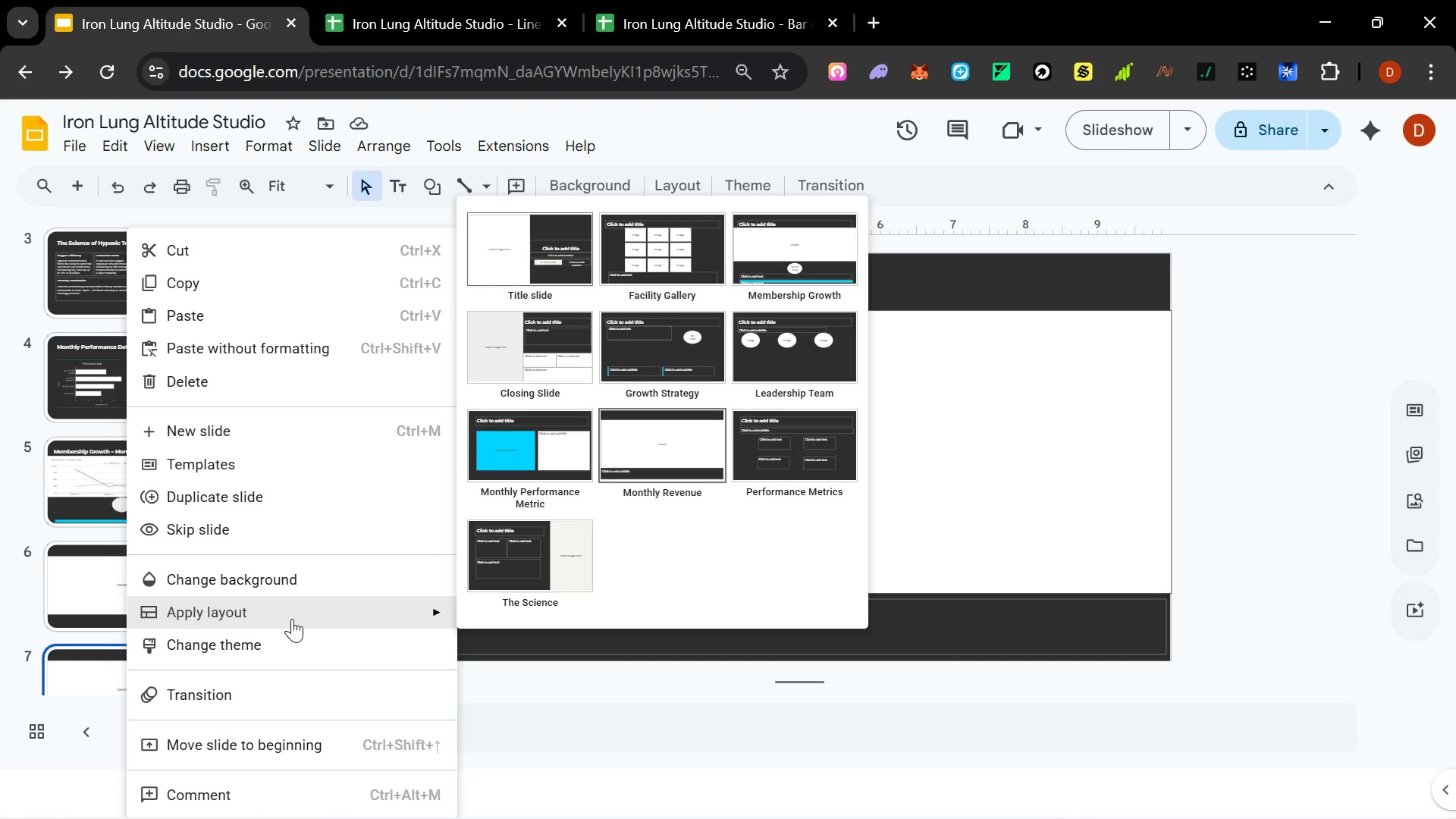 
left_click([110, 480])
 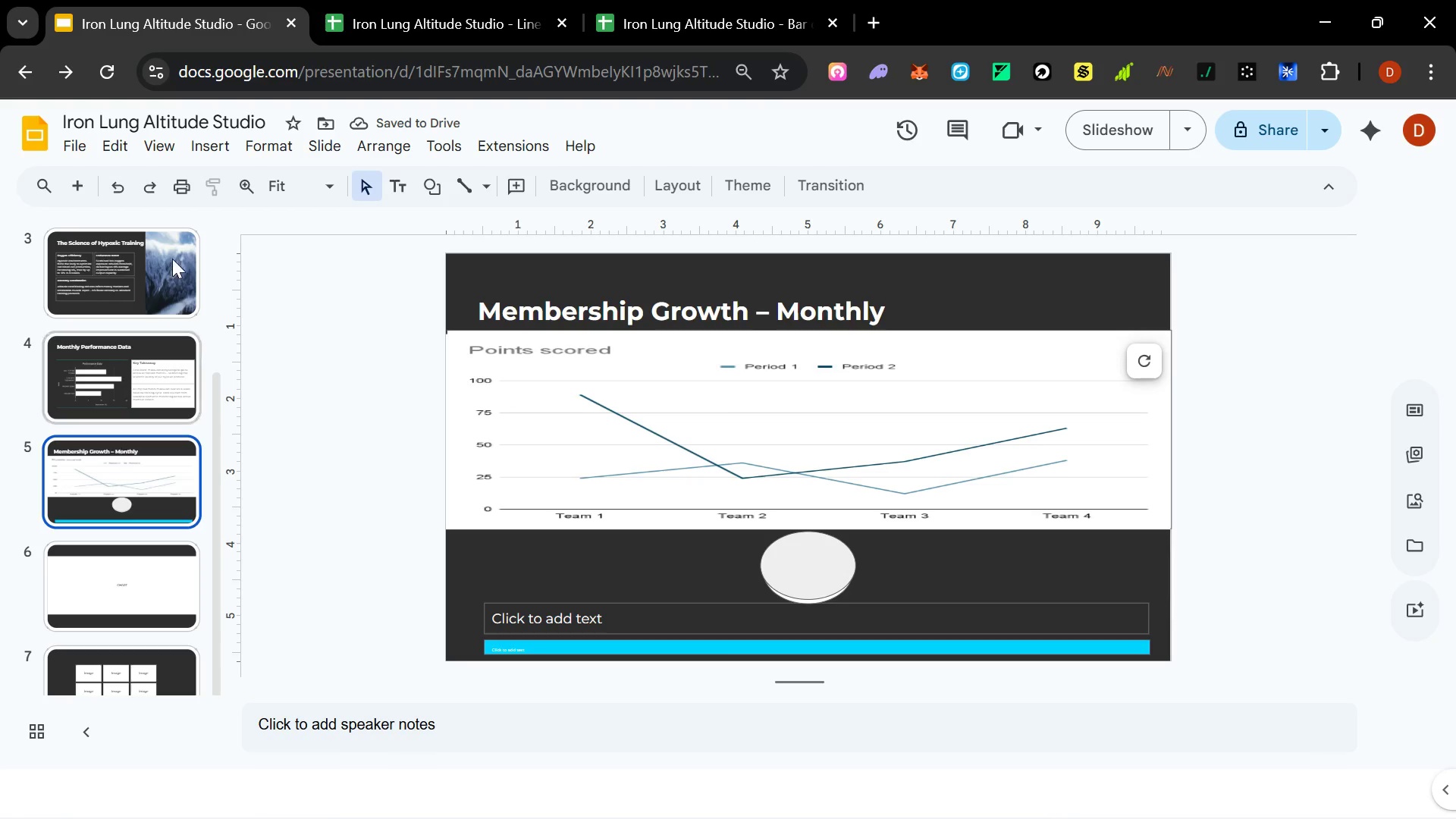 
left_click([399, 18])
 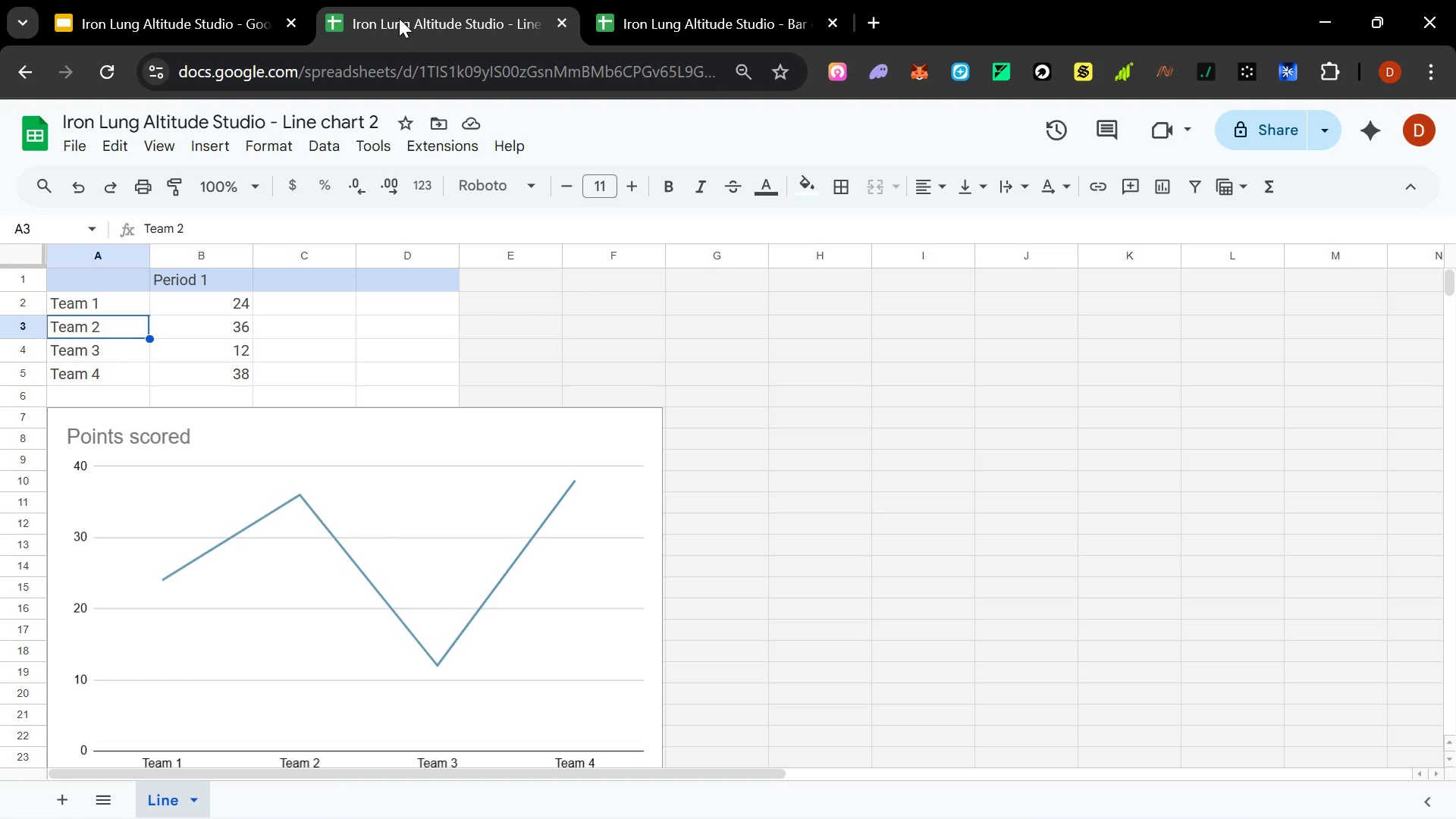 
wait(19.67)
 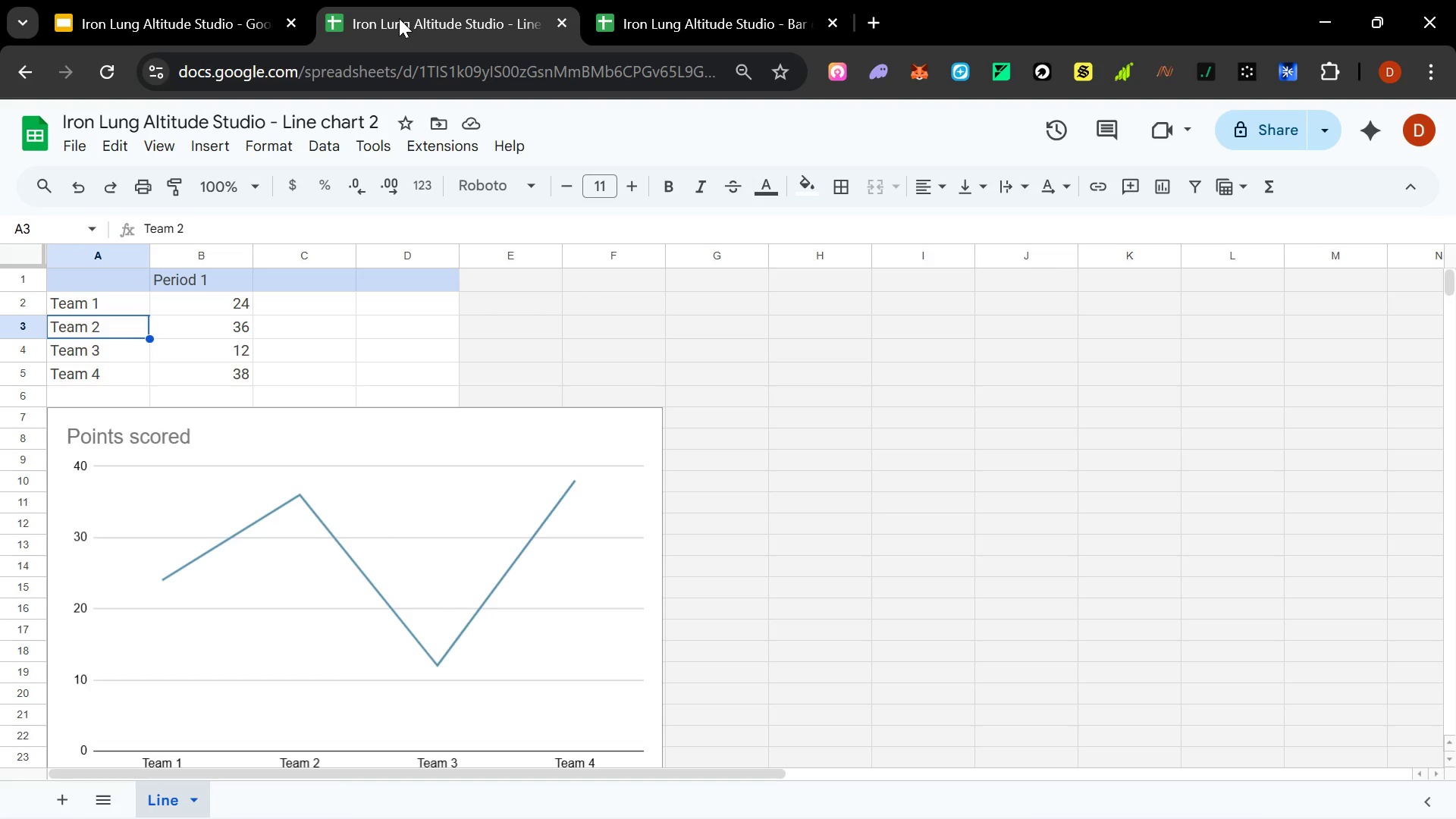 
left_click([448, 24])
 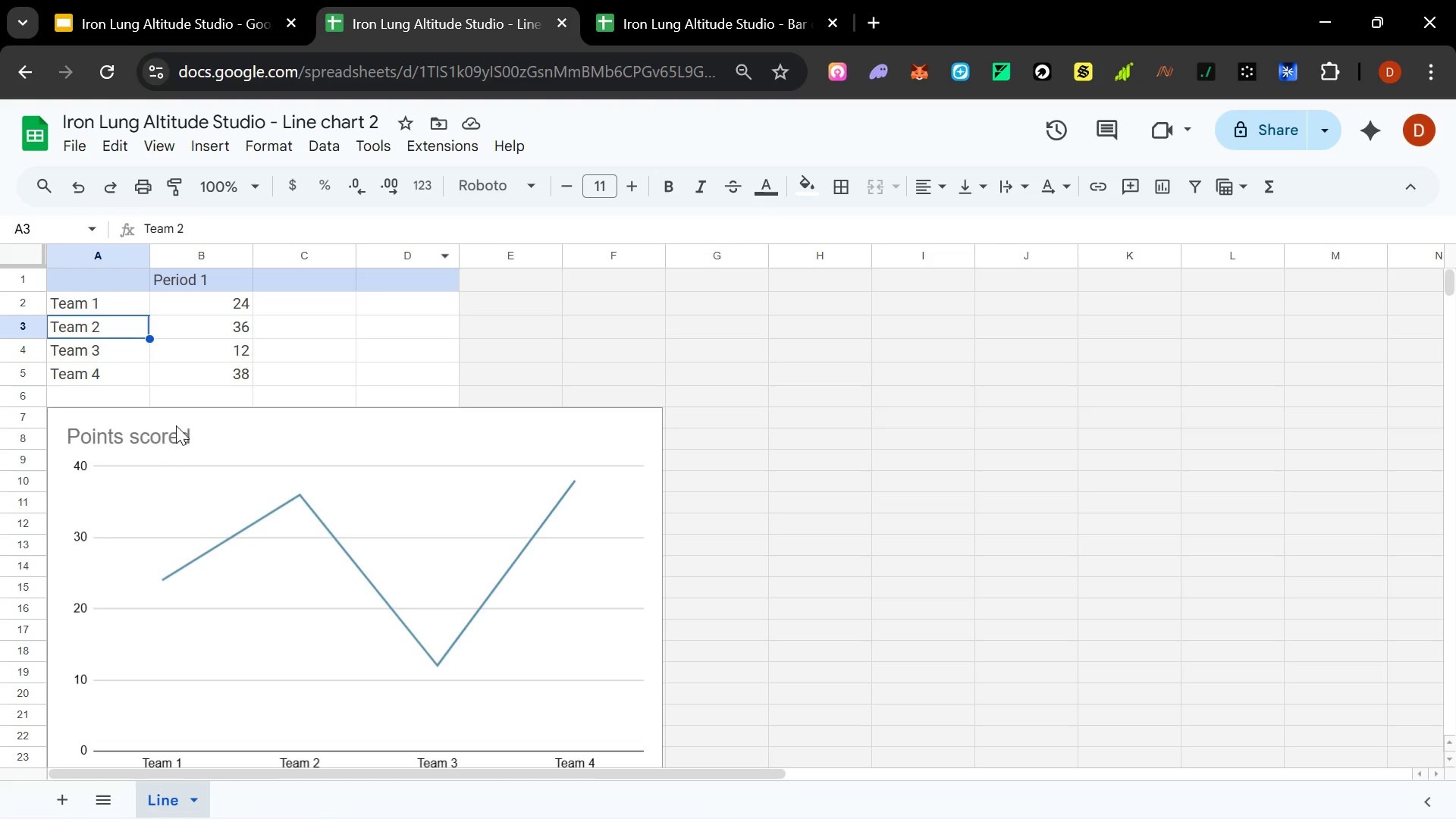 
double_click([170, 435])
 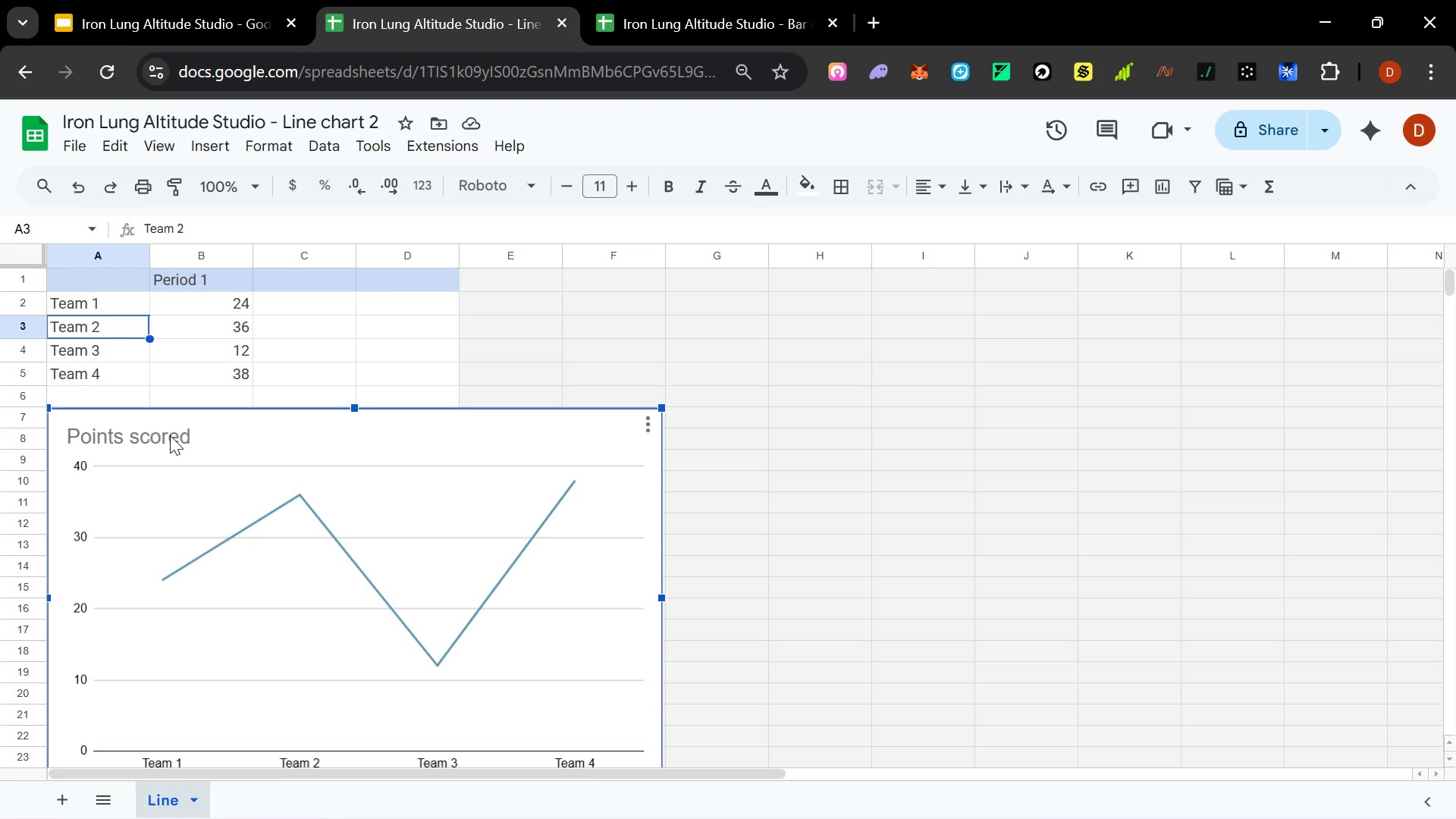 
key(Shift+ShiftLeft)
 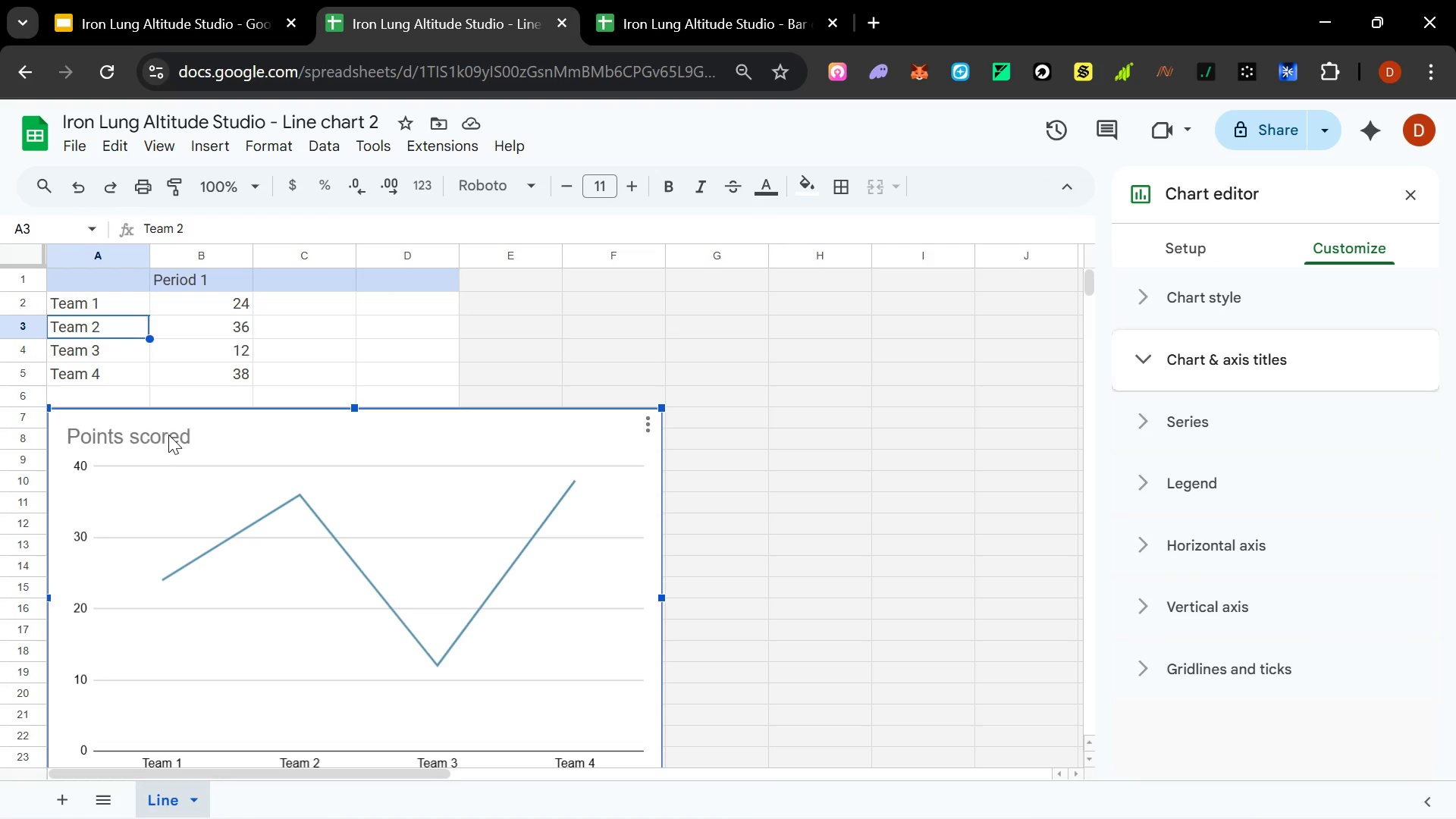 
double_click([168, 435])
 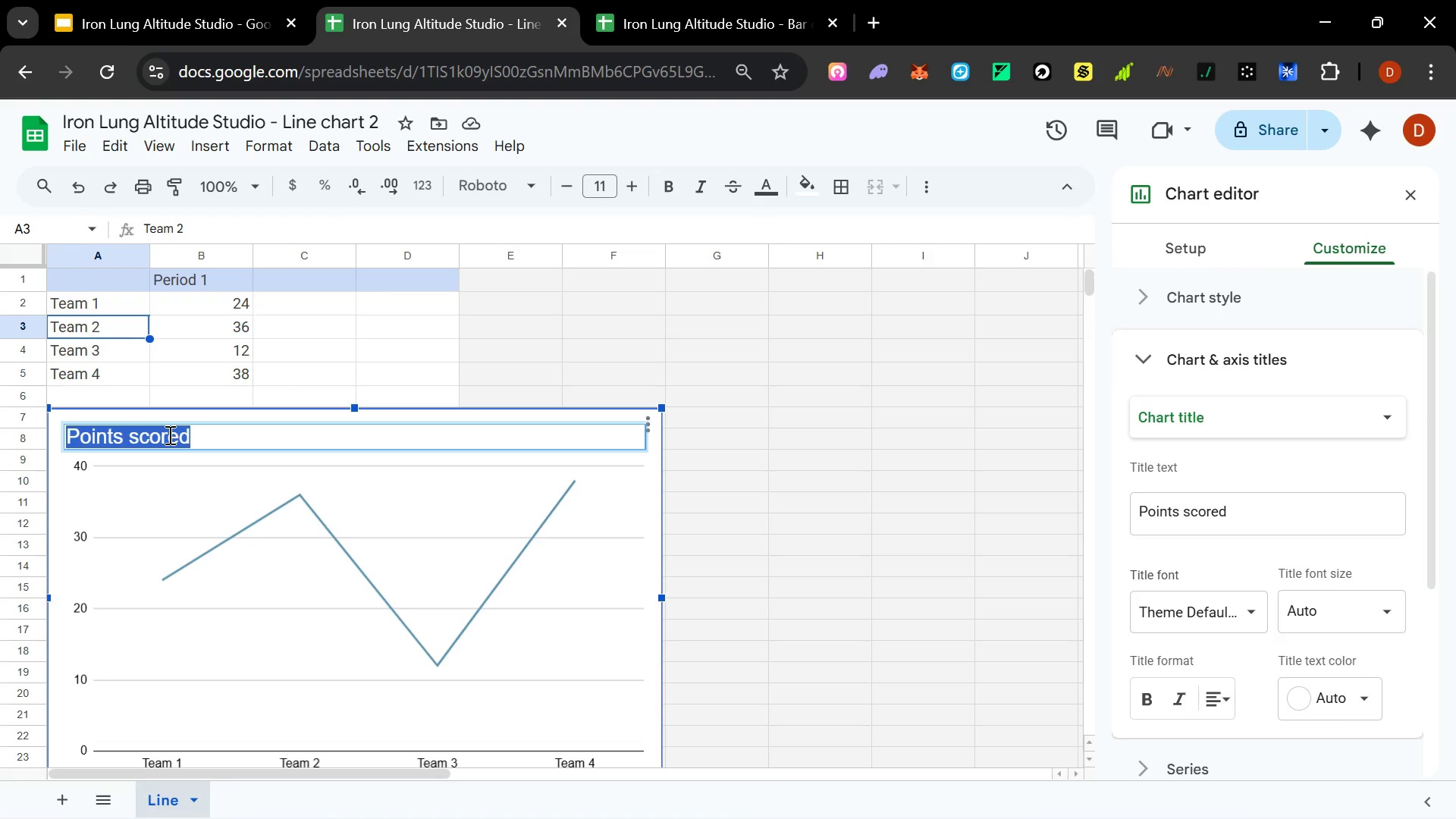 
type(Mem)
key(Backspace)
key(Backspace)
key(Backspace)
type(Growth)
 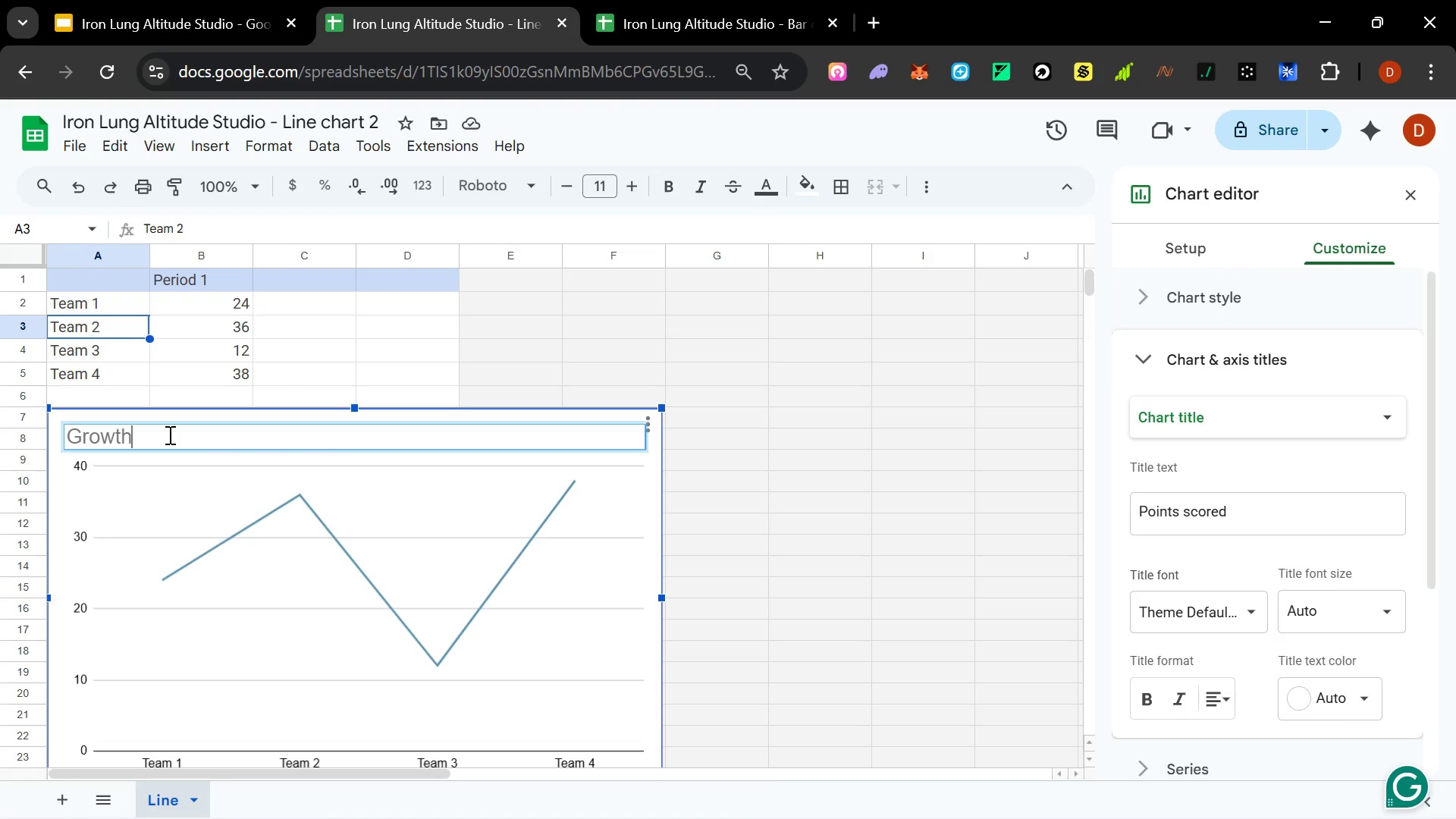 
left_click([1219, 708])
 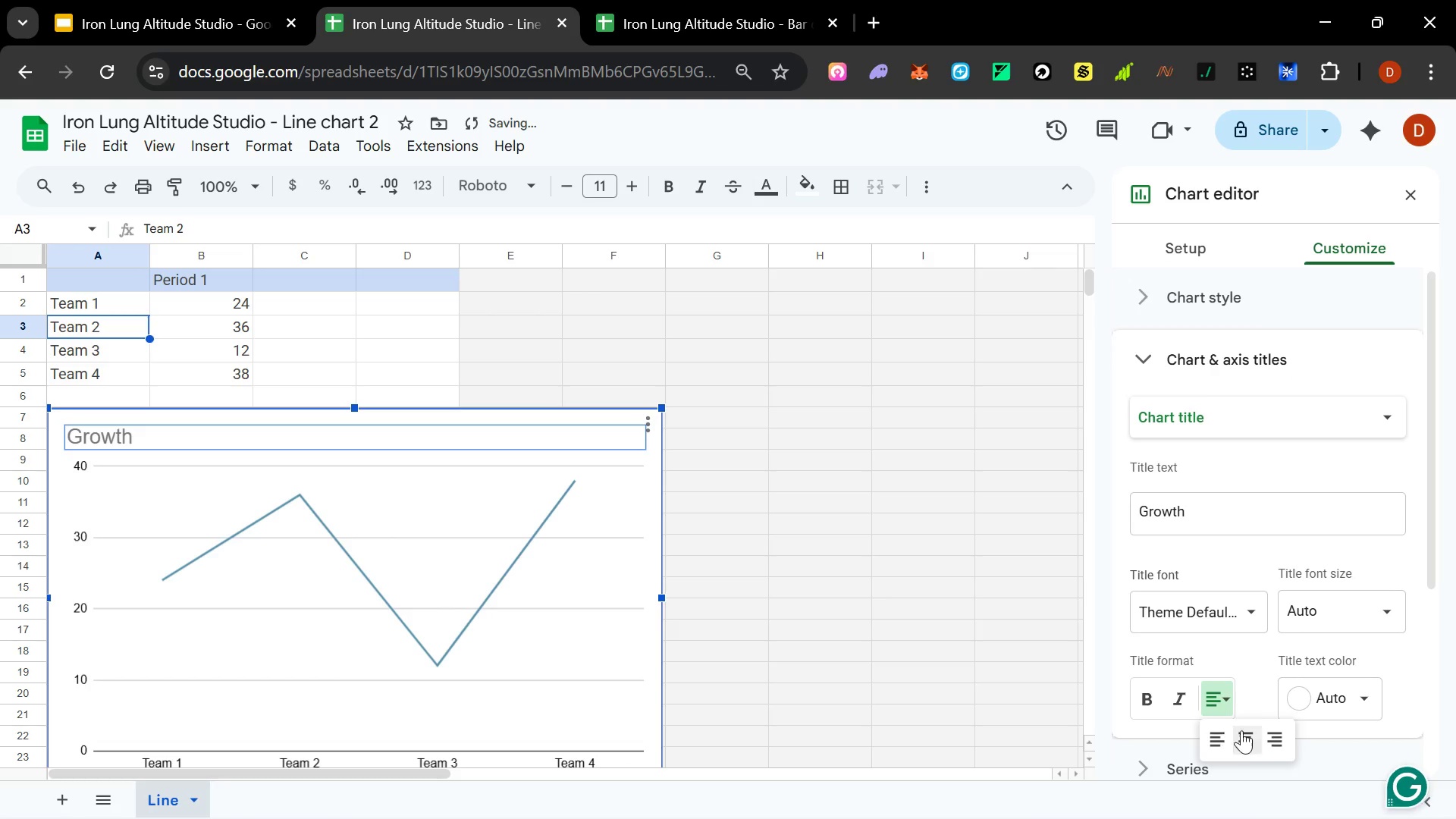 
left_click([1248, 736])
 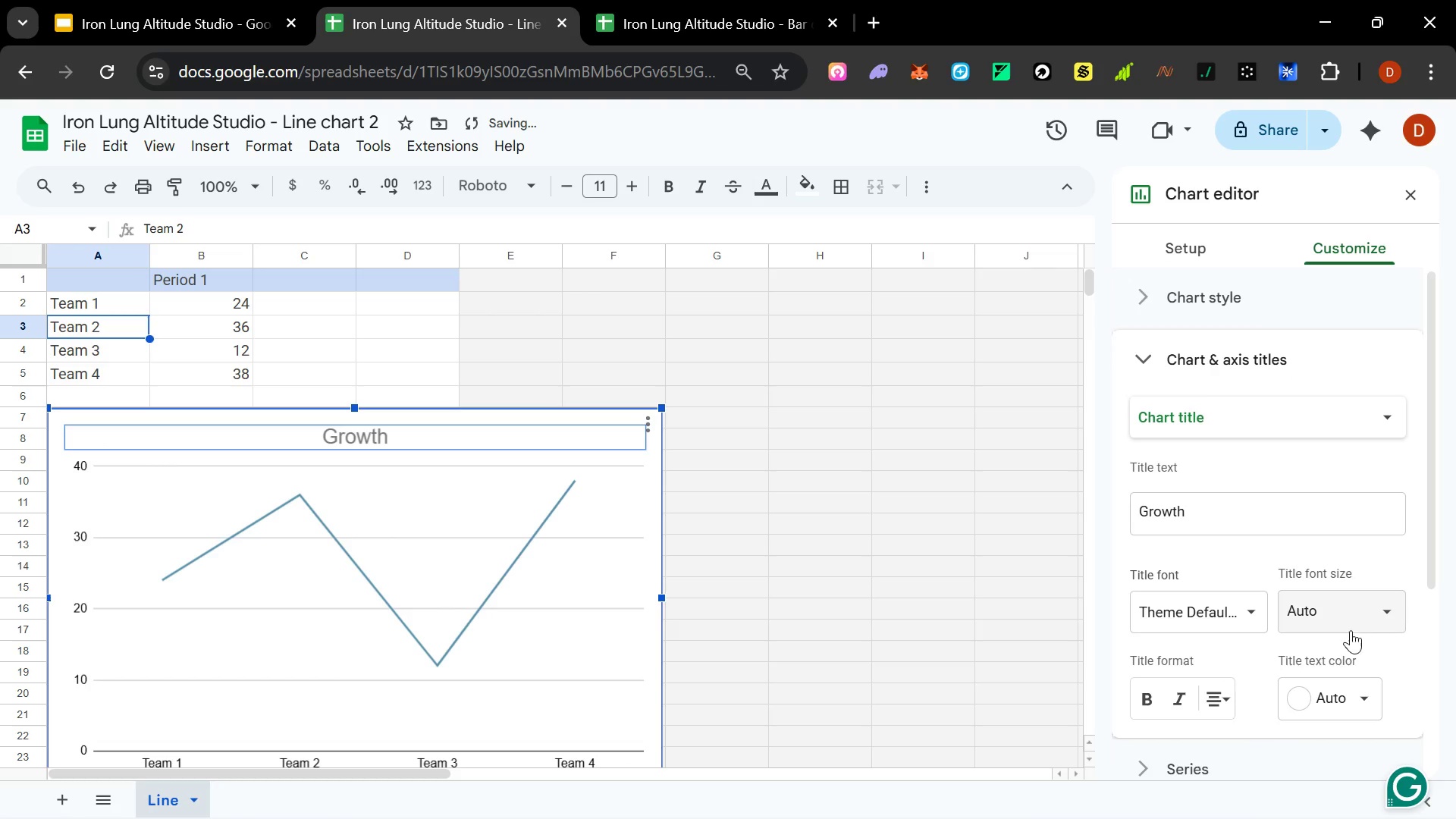 
left_click([473, 568])
 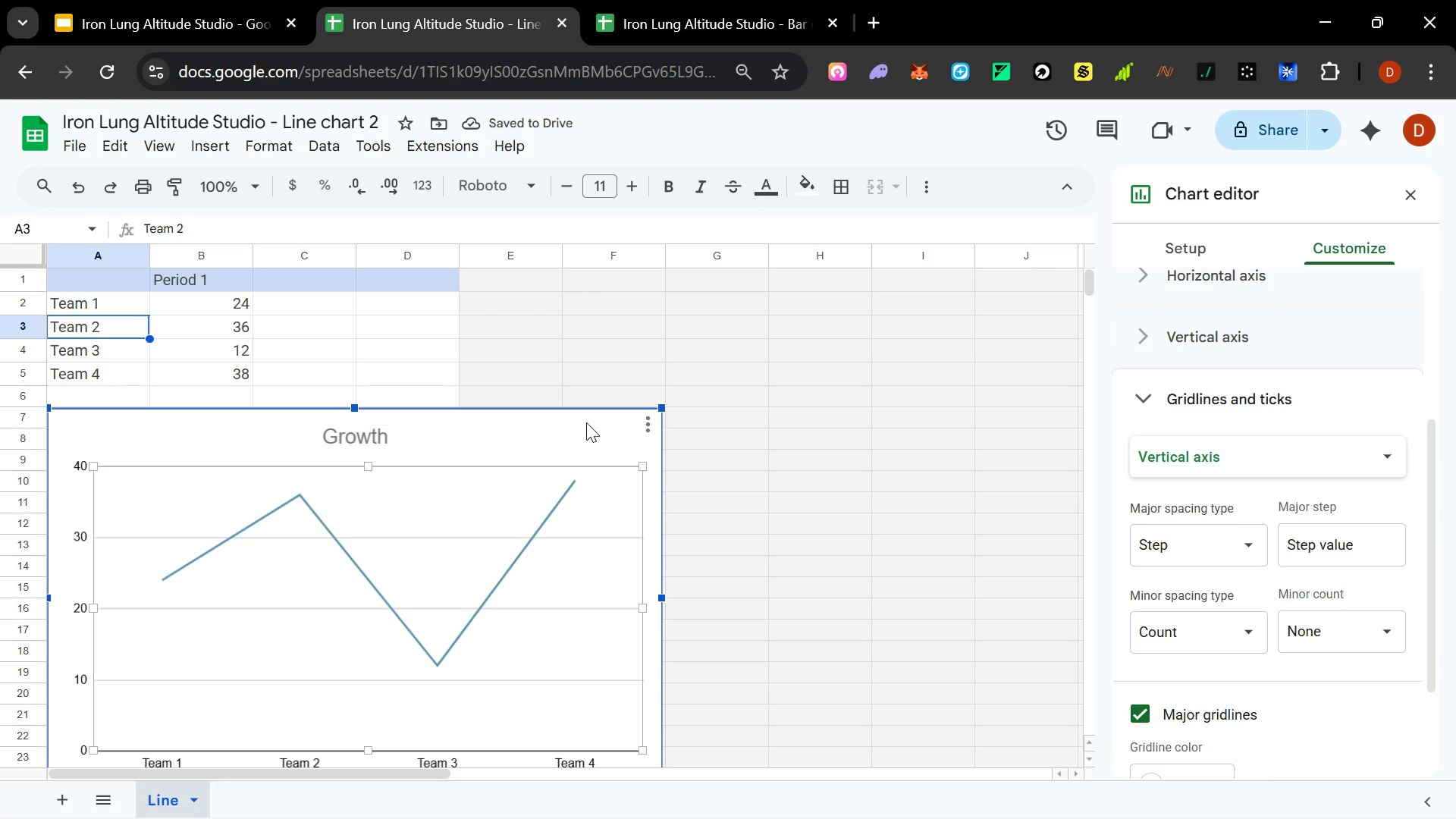 
left_click([586, 422])
 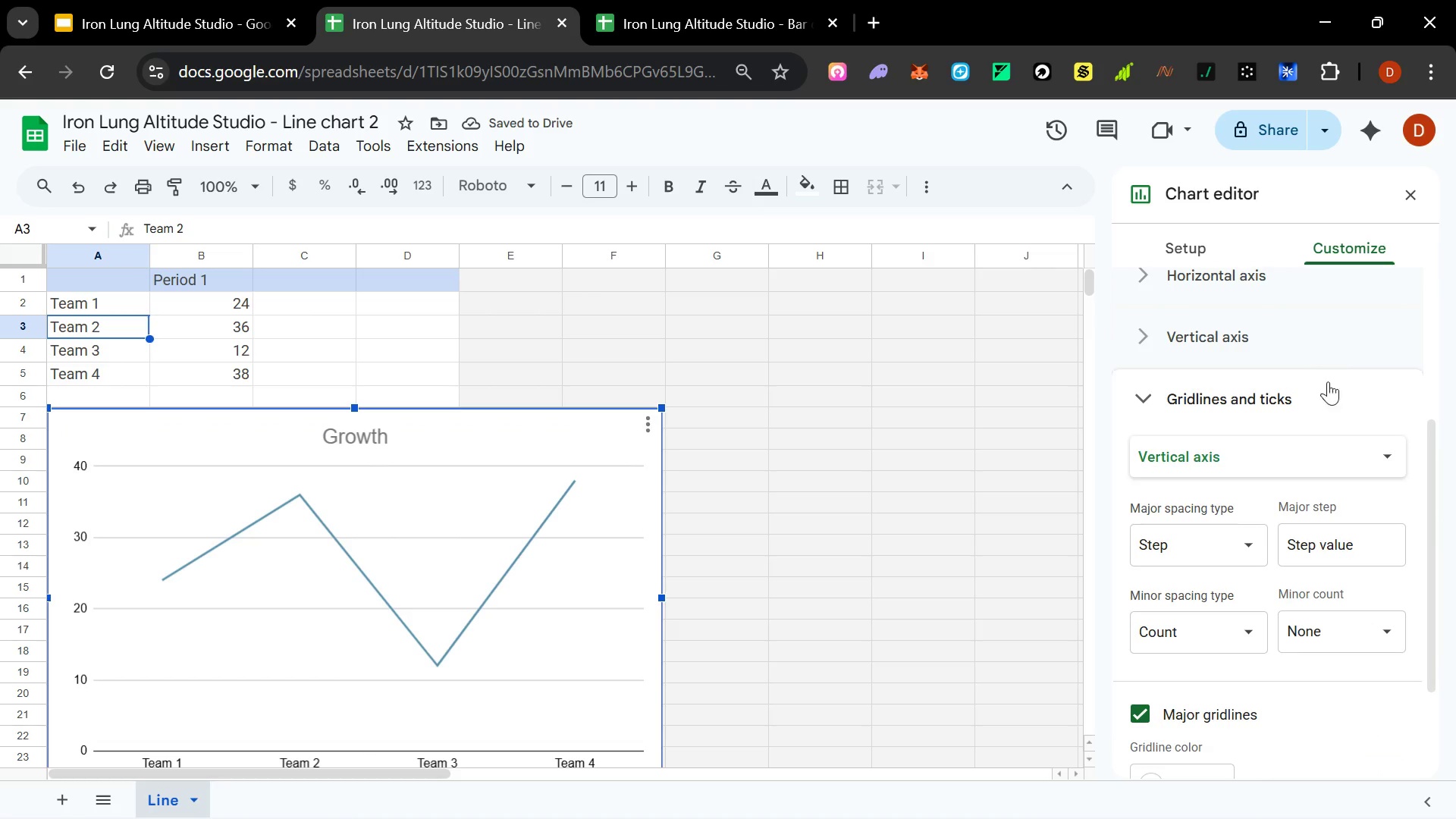 
scroll: coordinate [1305, 492], scroll_direction: up, amount: 4.0
 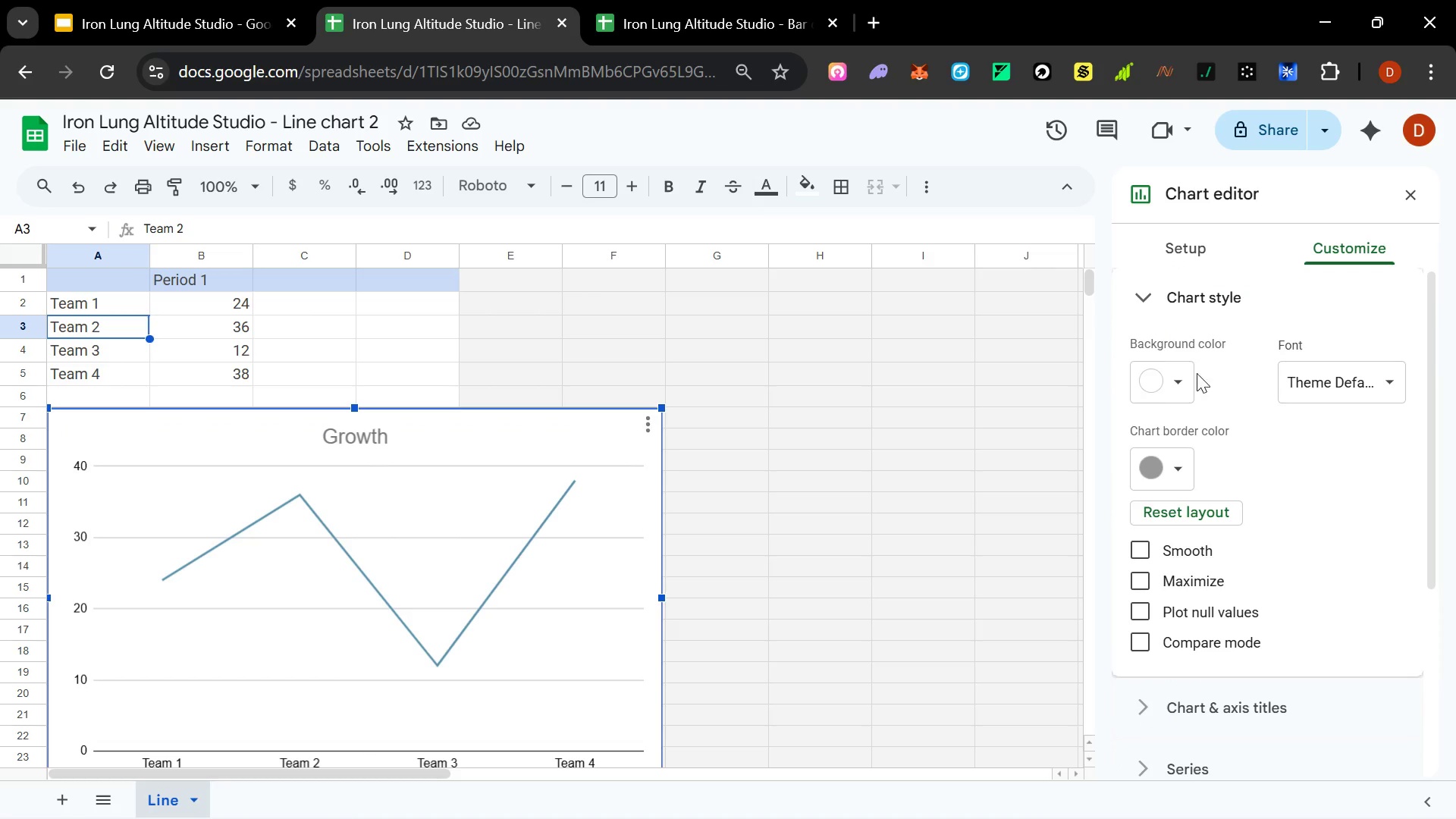 
left_click([1175, 385])
 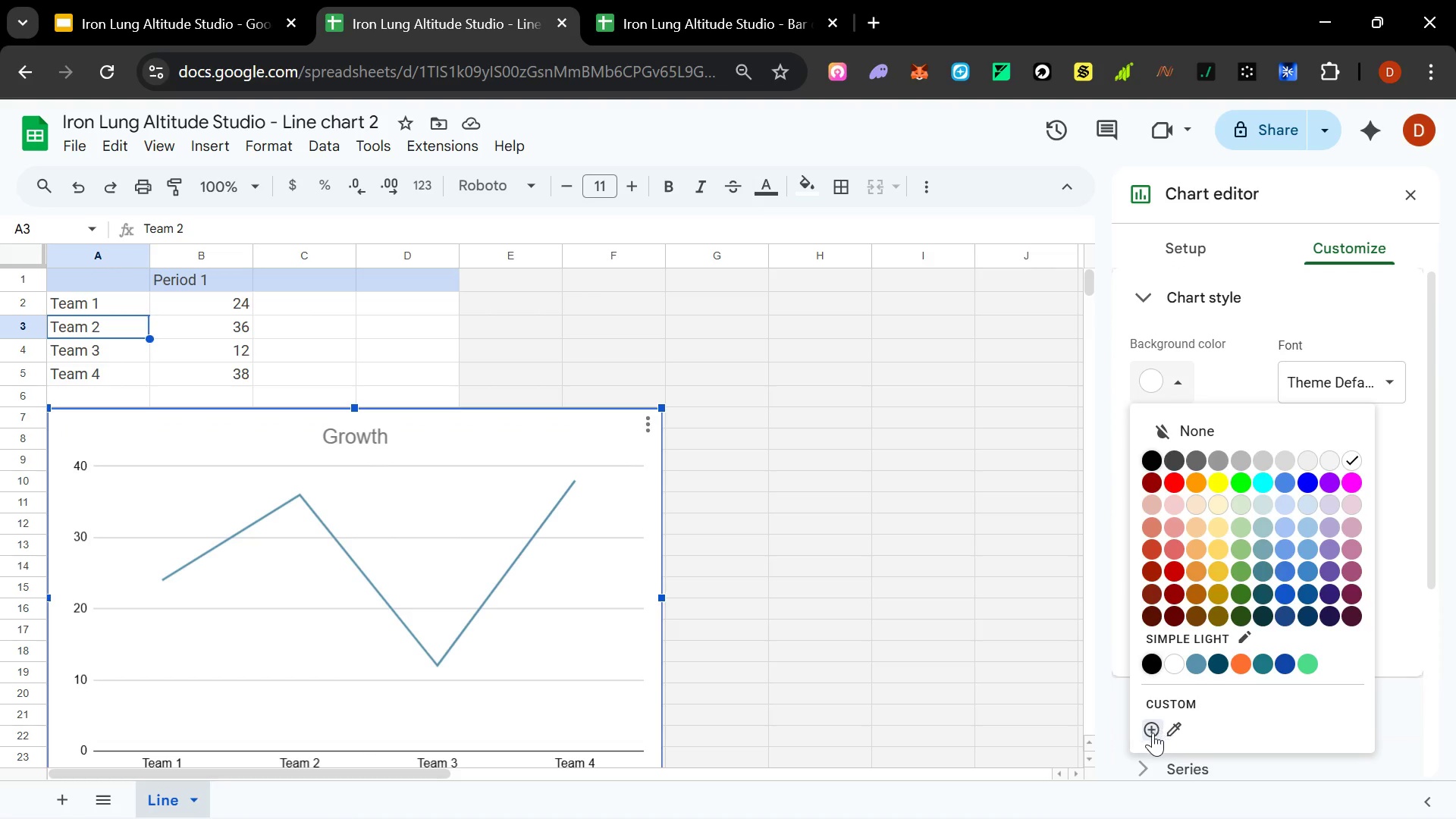 
left_click([1150, 732])
 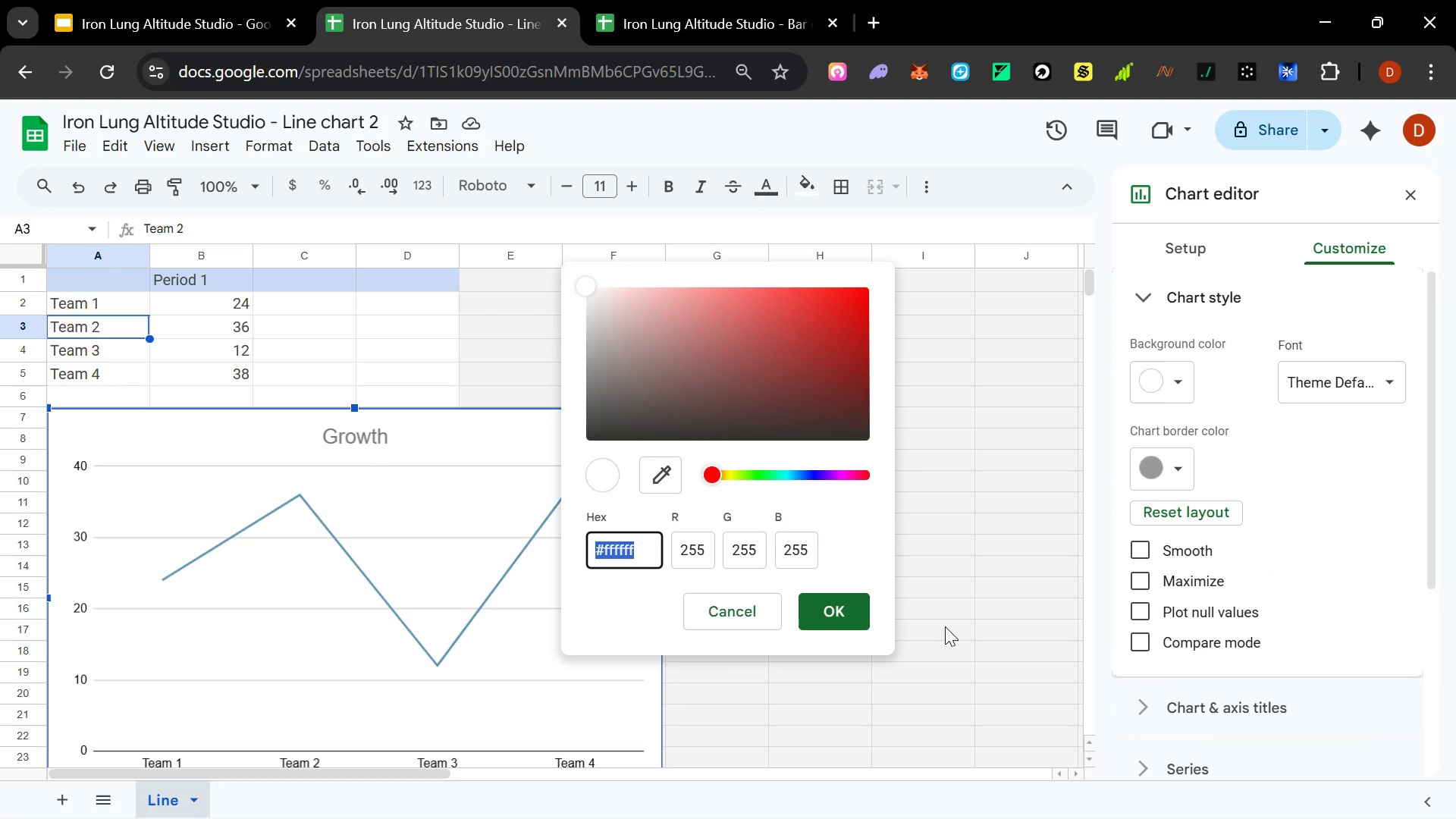 
key(Alt+Tab)